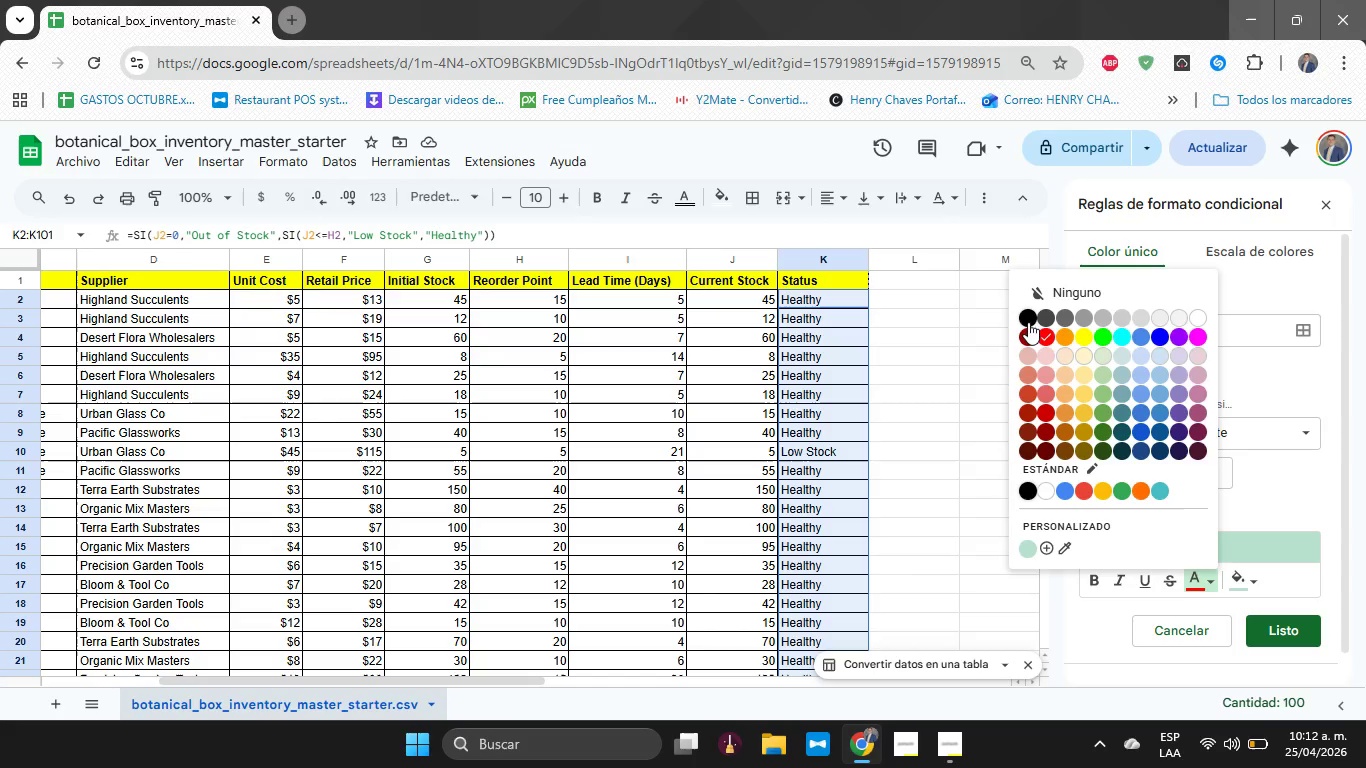 
left_click([1027, 317])
 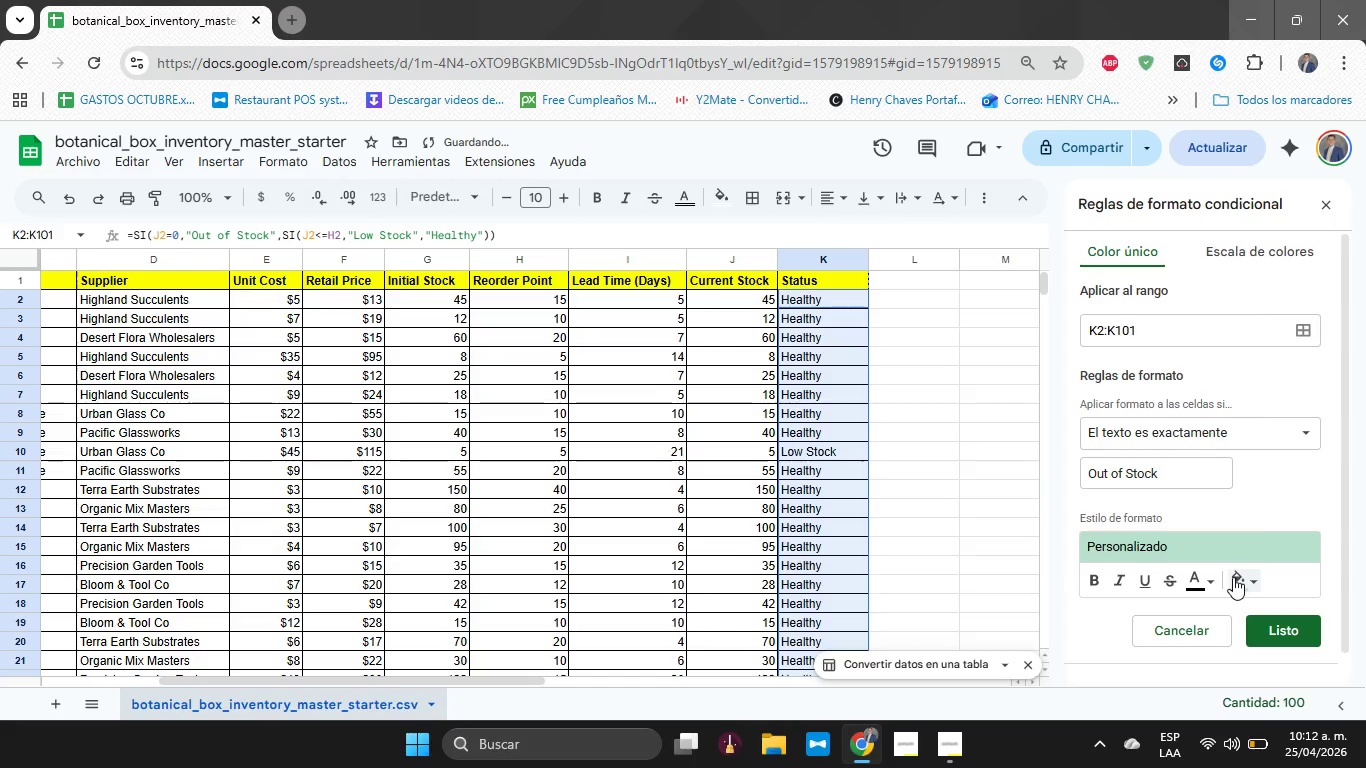 
left_click([1235, 578])
 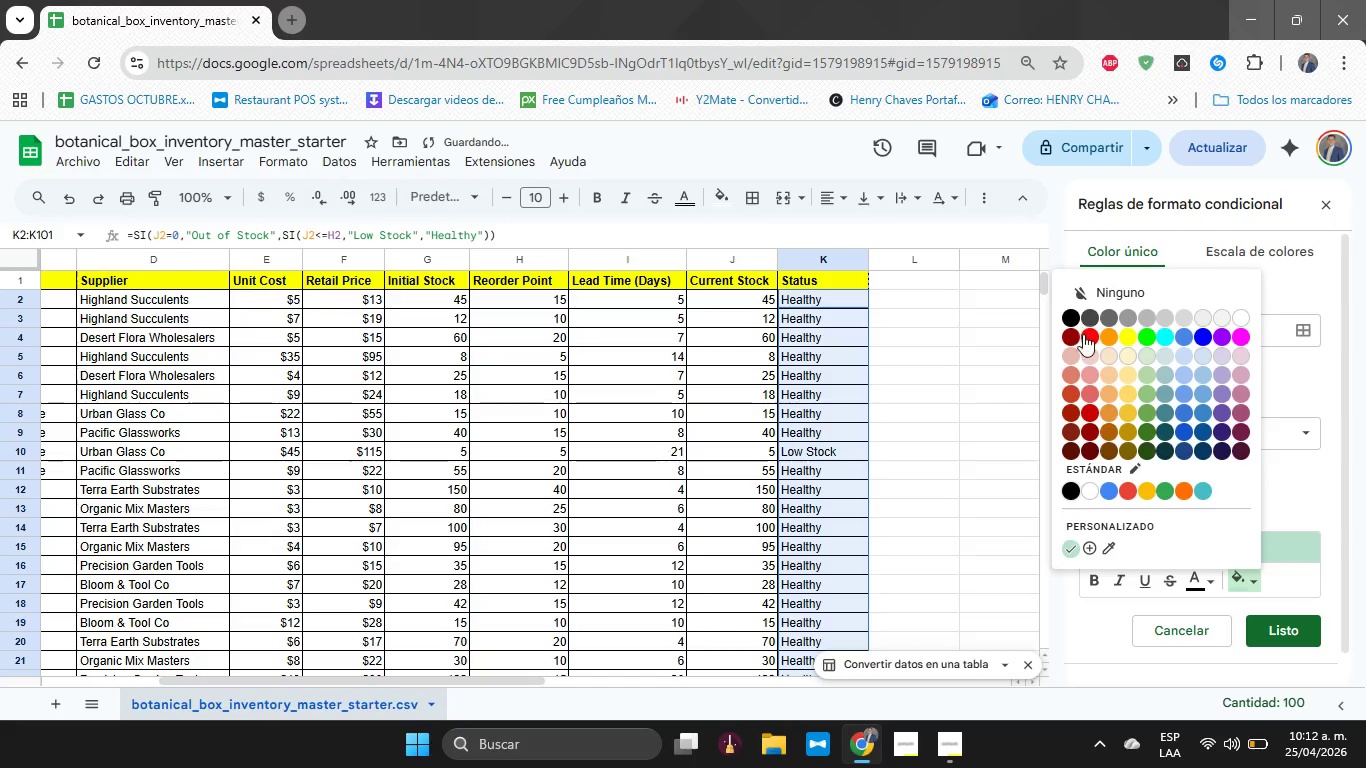 
left_click([1085, 336])
 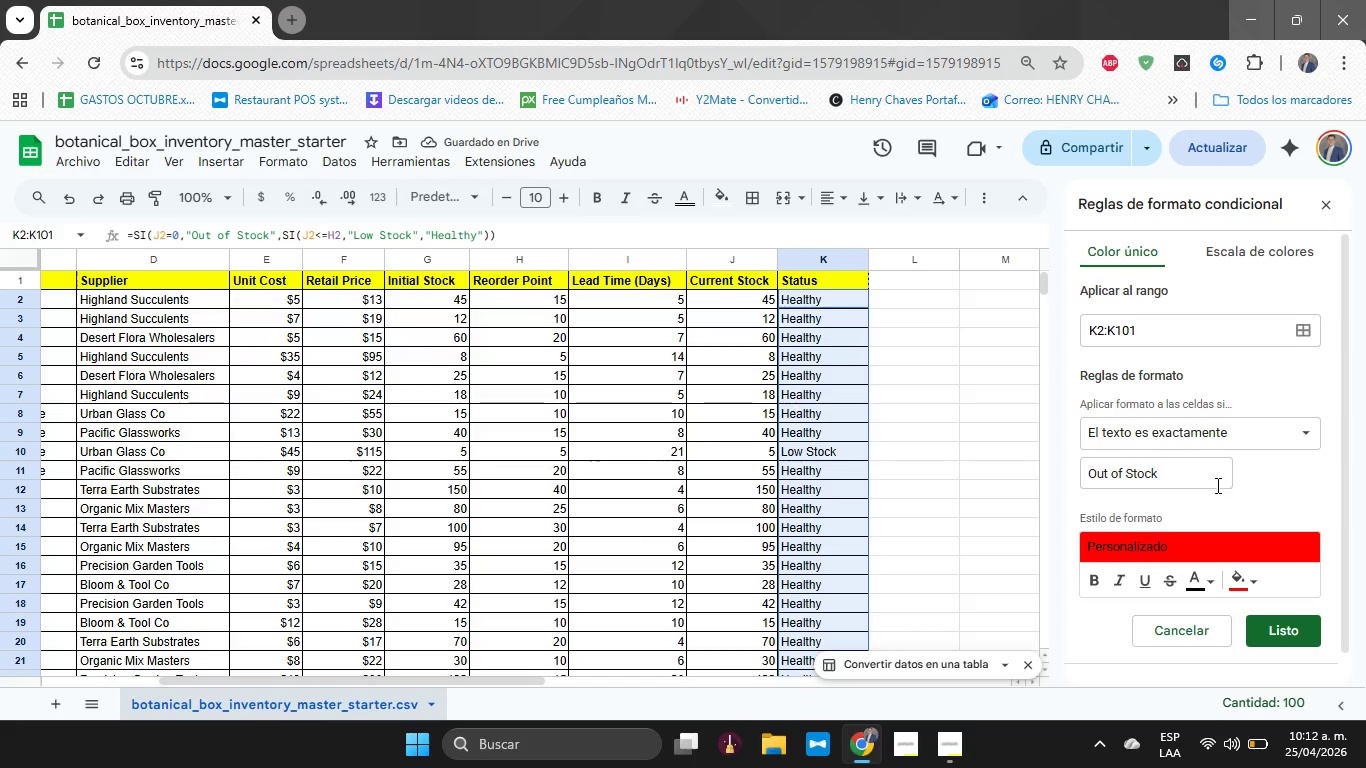 
wait(6.8)
 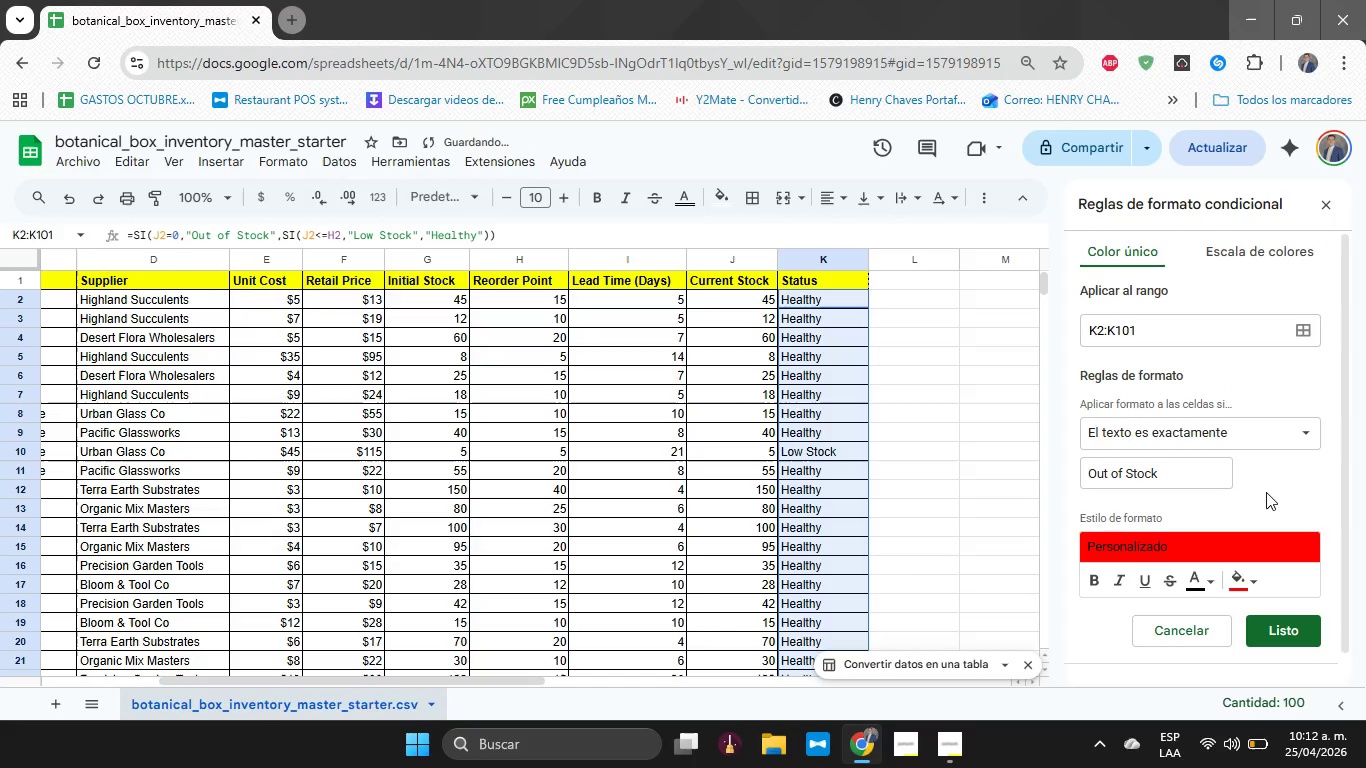 
left_click([1284, 617])
 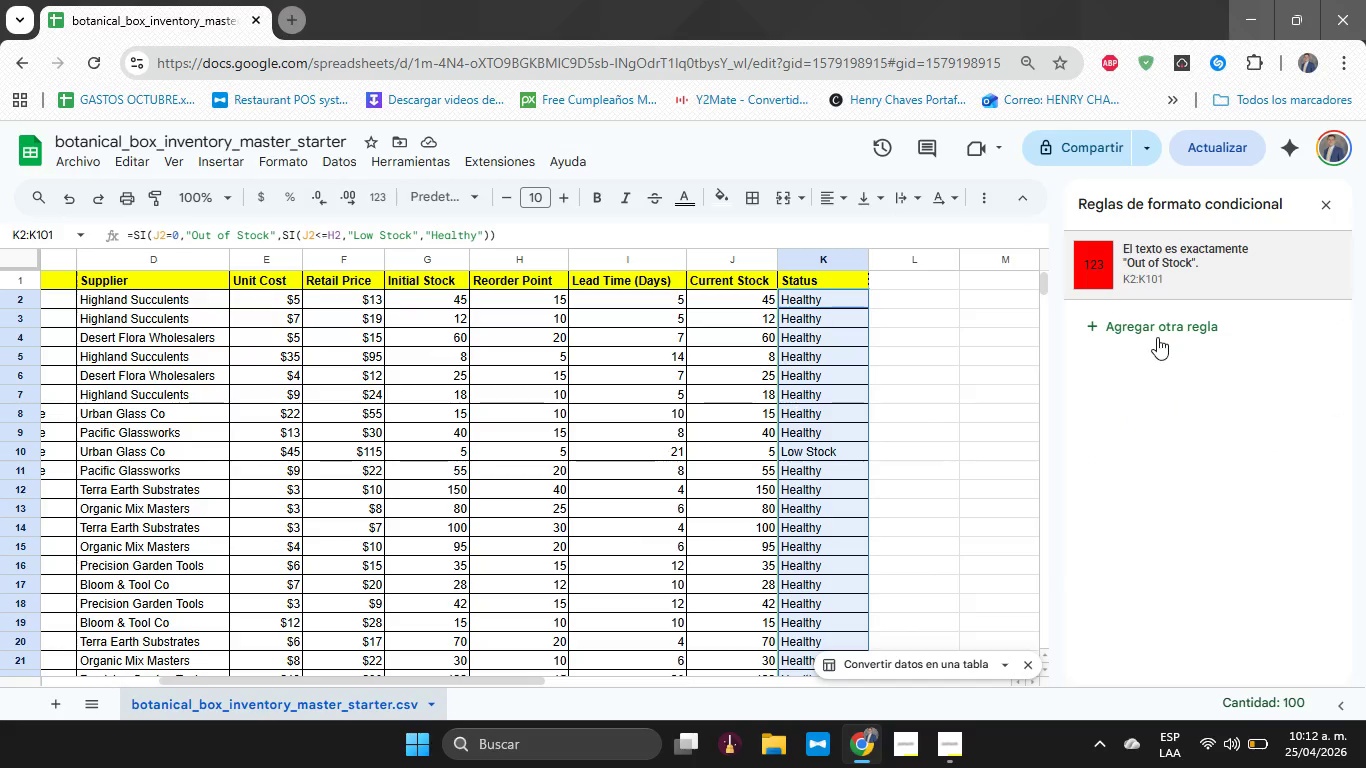 
left_click([1157, 327])
 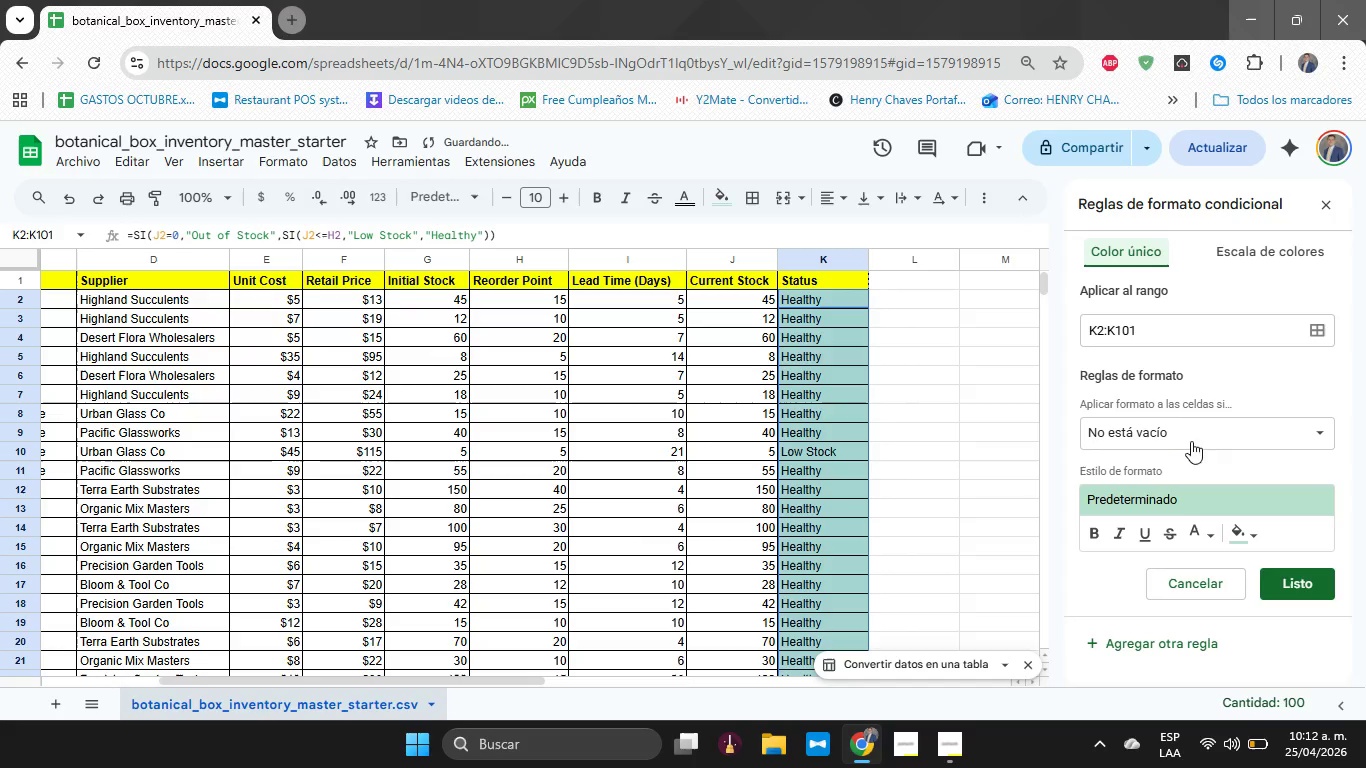 
left_click([1200, 431])
 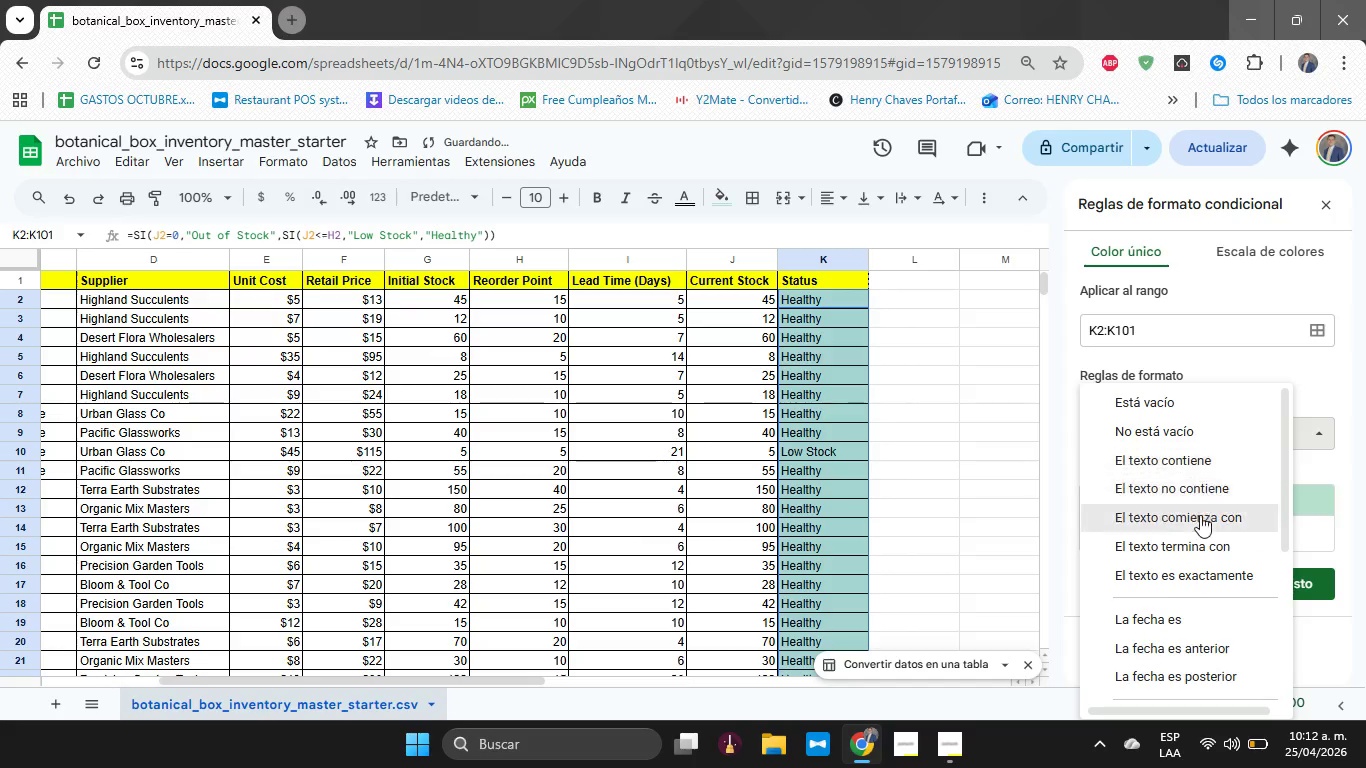 
scroll: coordinate [1200, 522], scroll_direction: down, amount: 1.0
 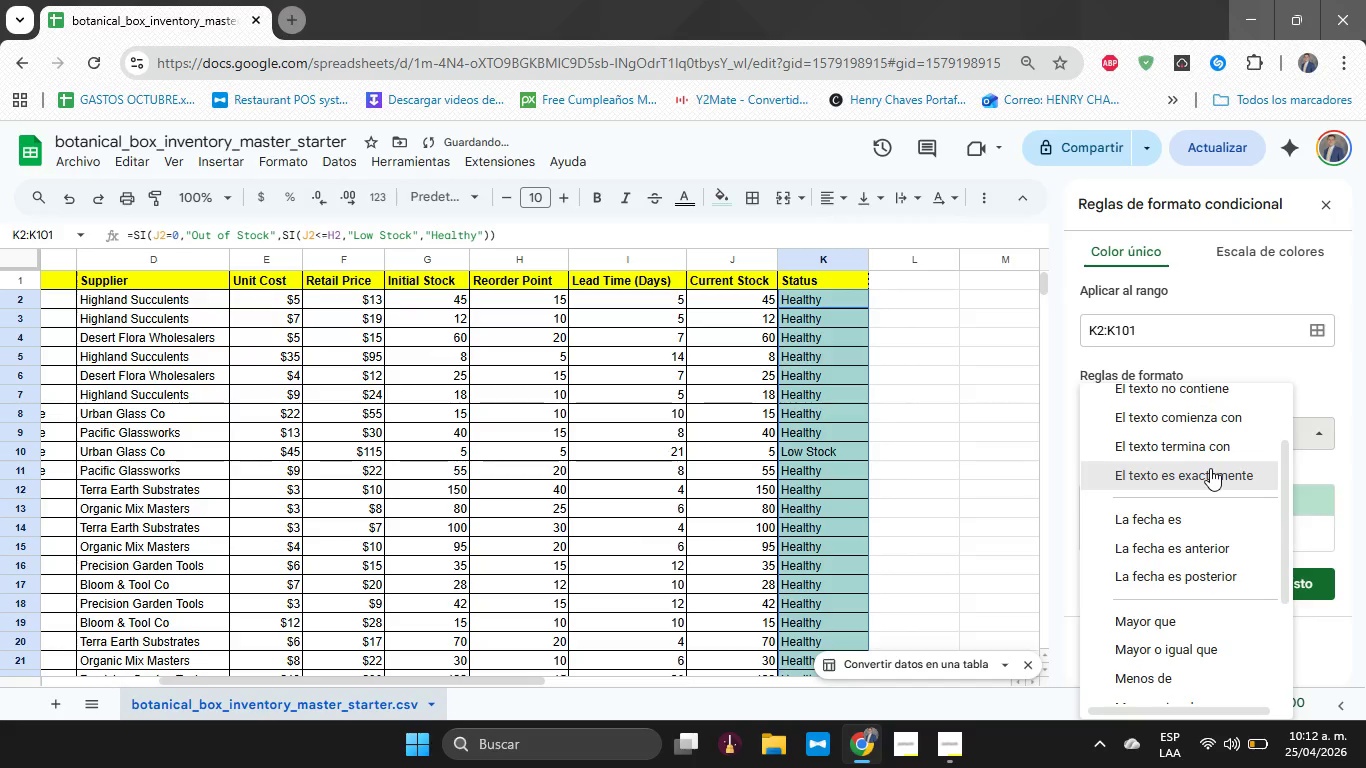 
left_click([1210, 468])
 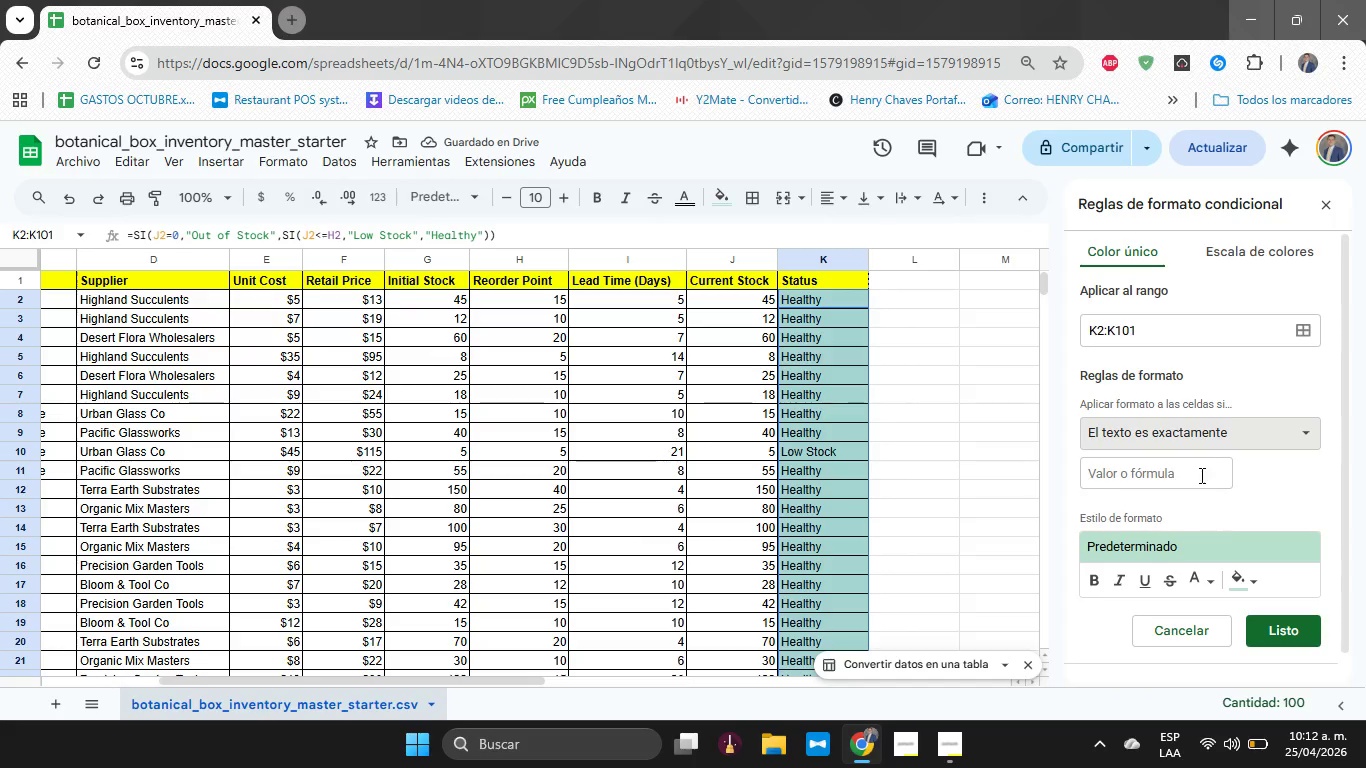 
left_click([1199, 474])
 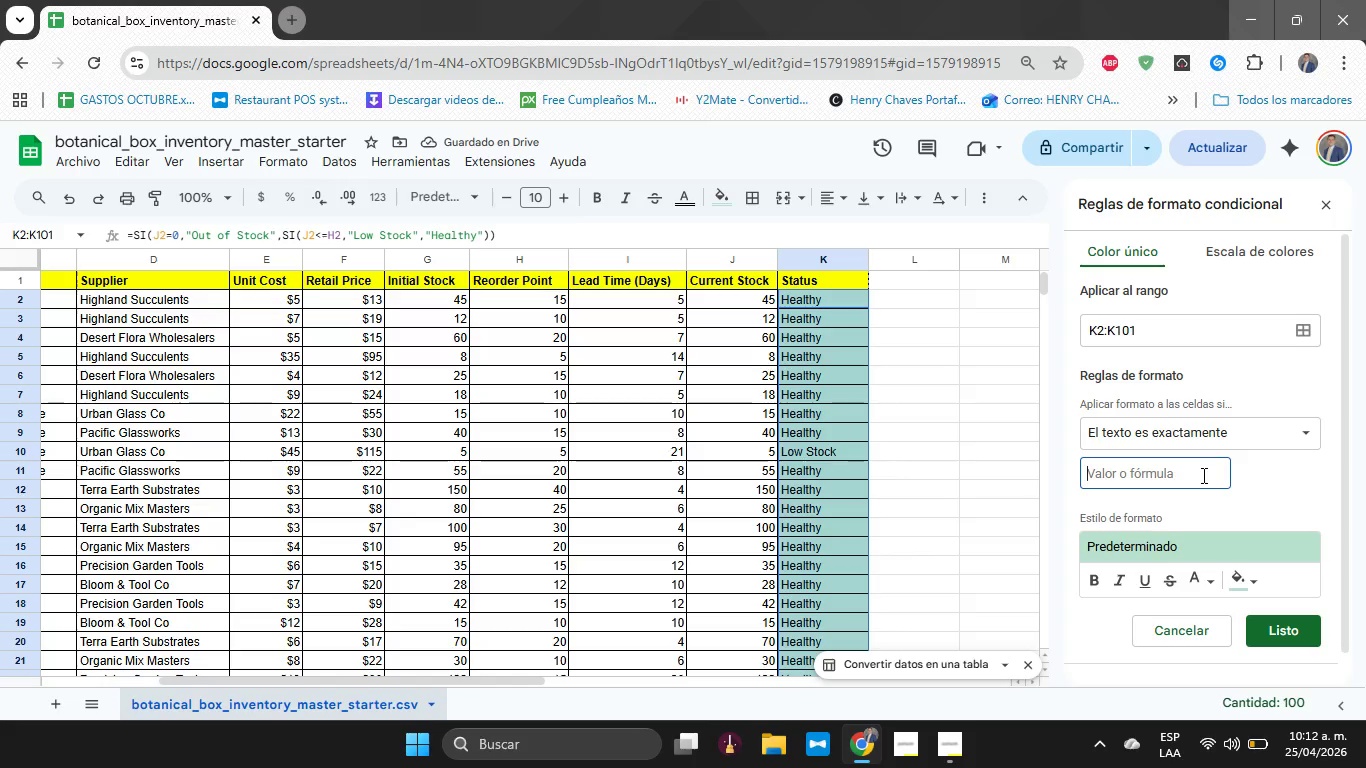 
type(Low Stock)
 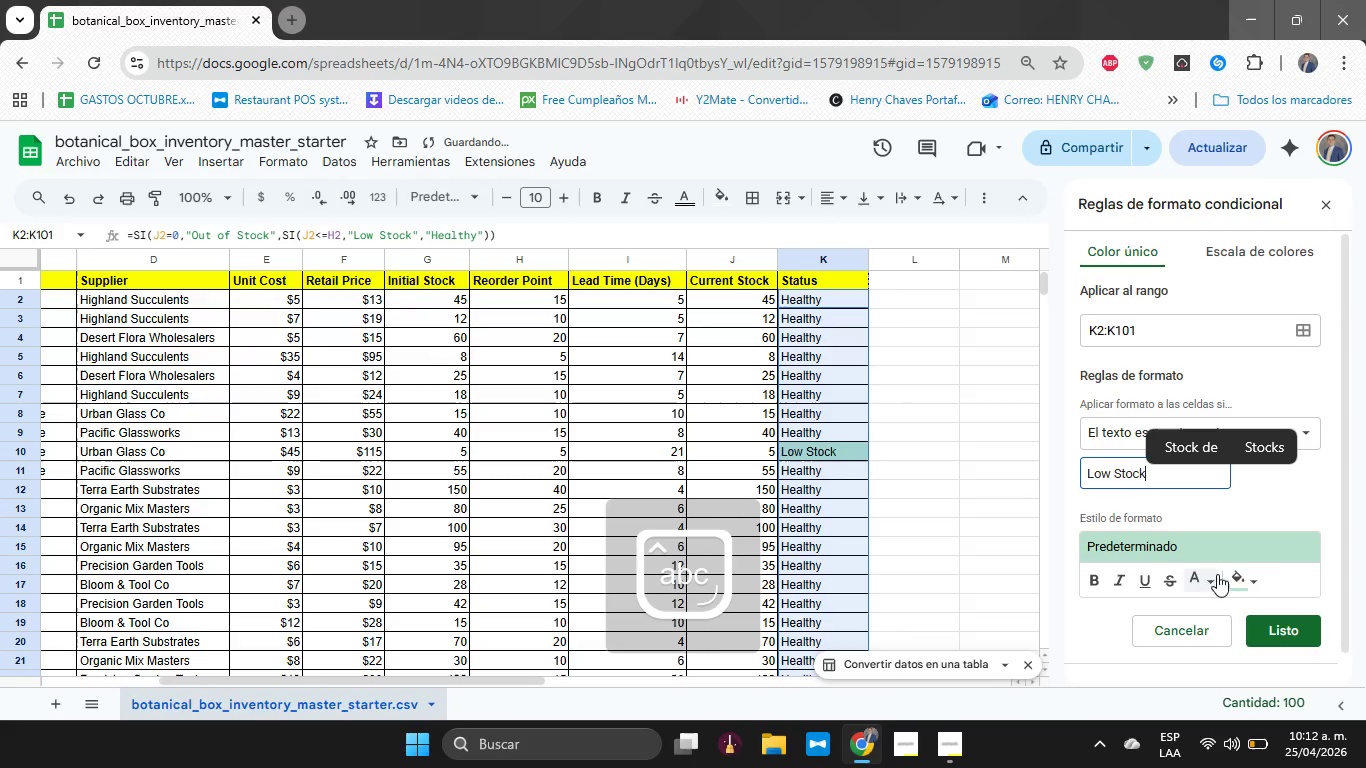 
left_click([1234, 582])
 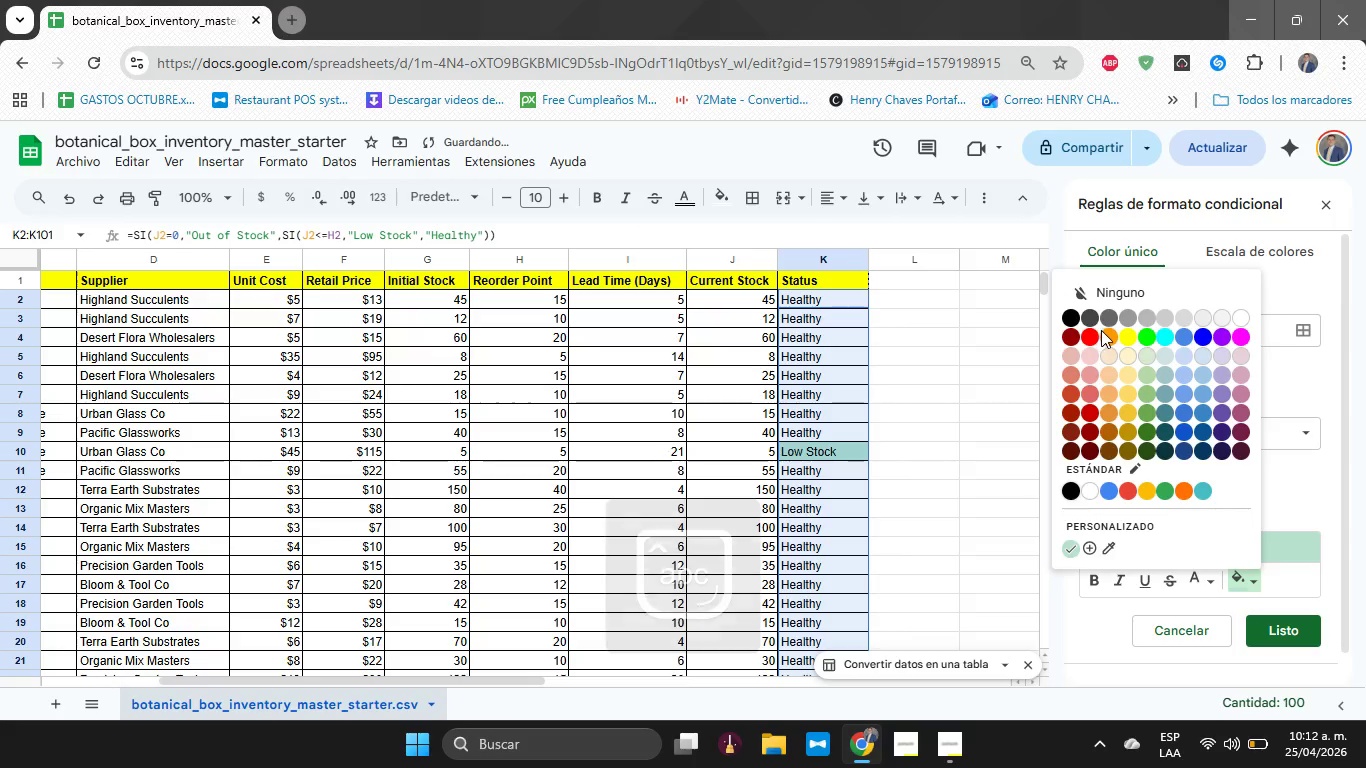 
left_click([1107, 335])
 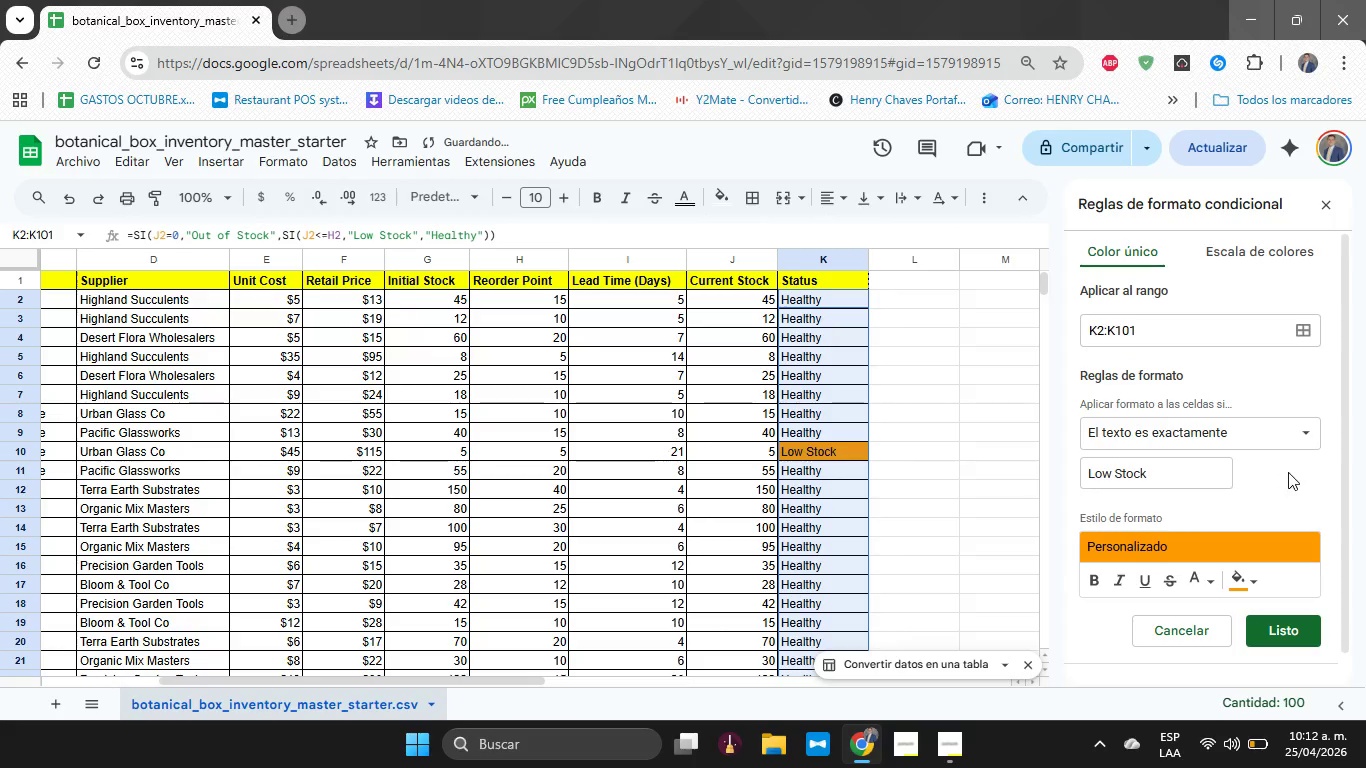 
left_click([1289, 472])
 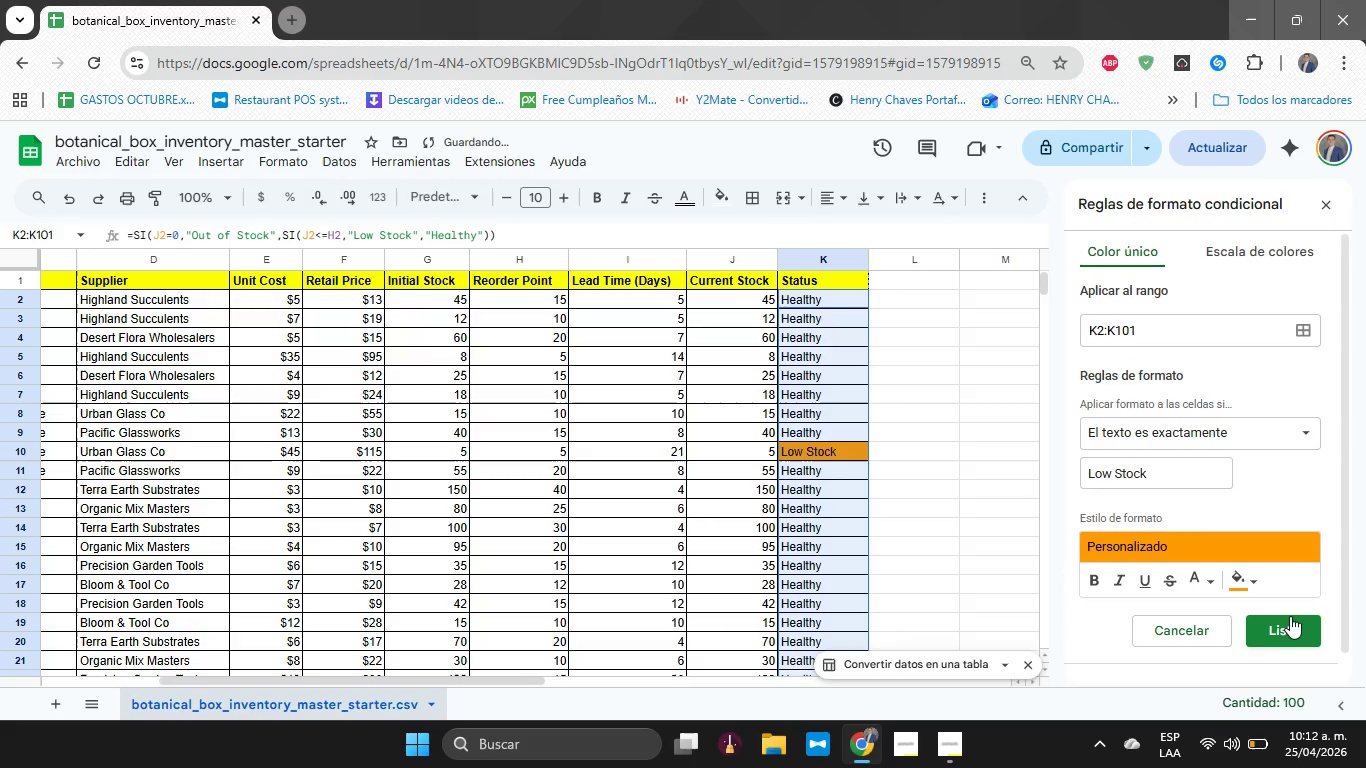 
left_click([1290, 618])
 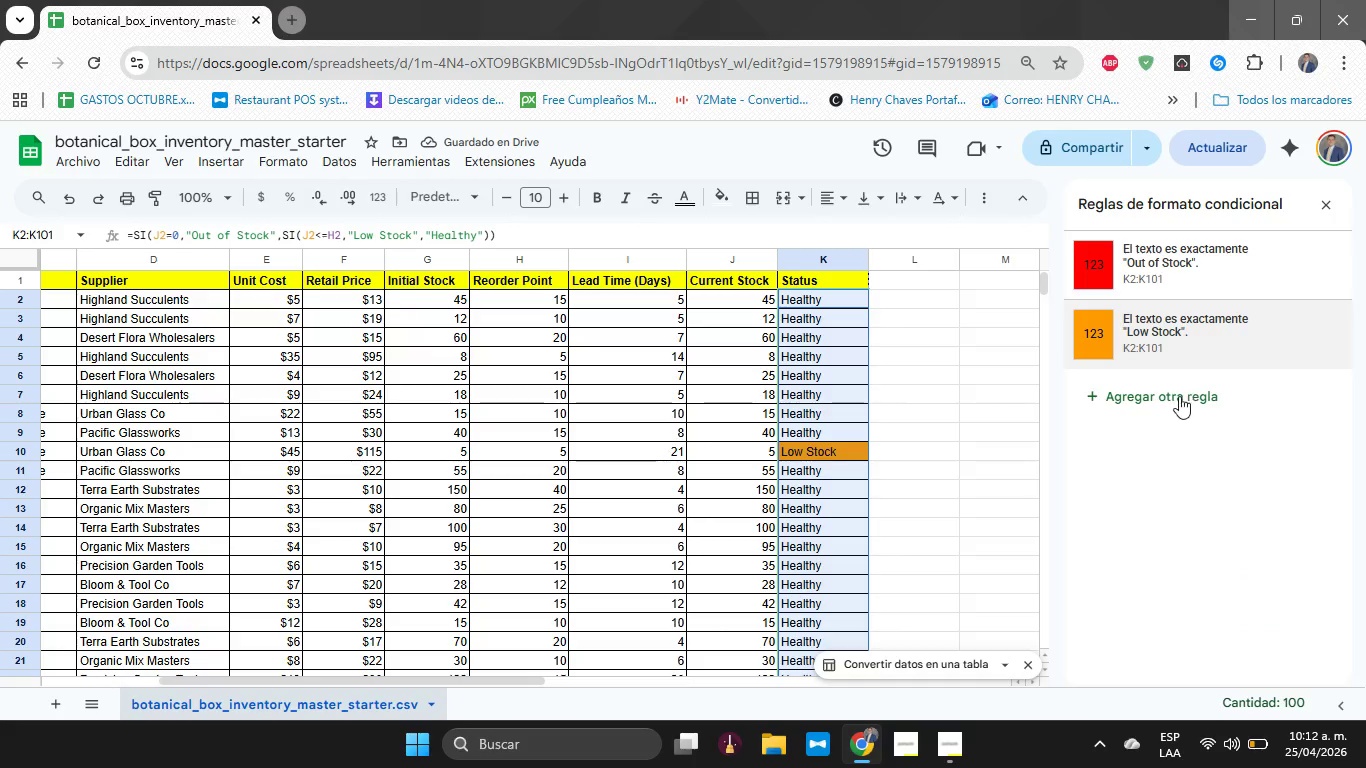 
left_click([1179, 398])
 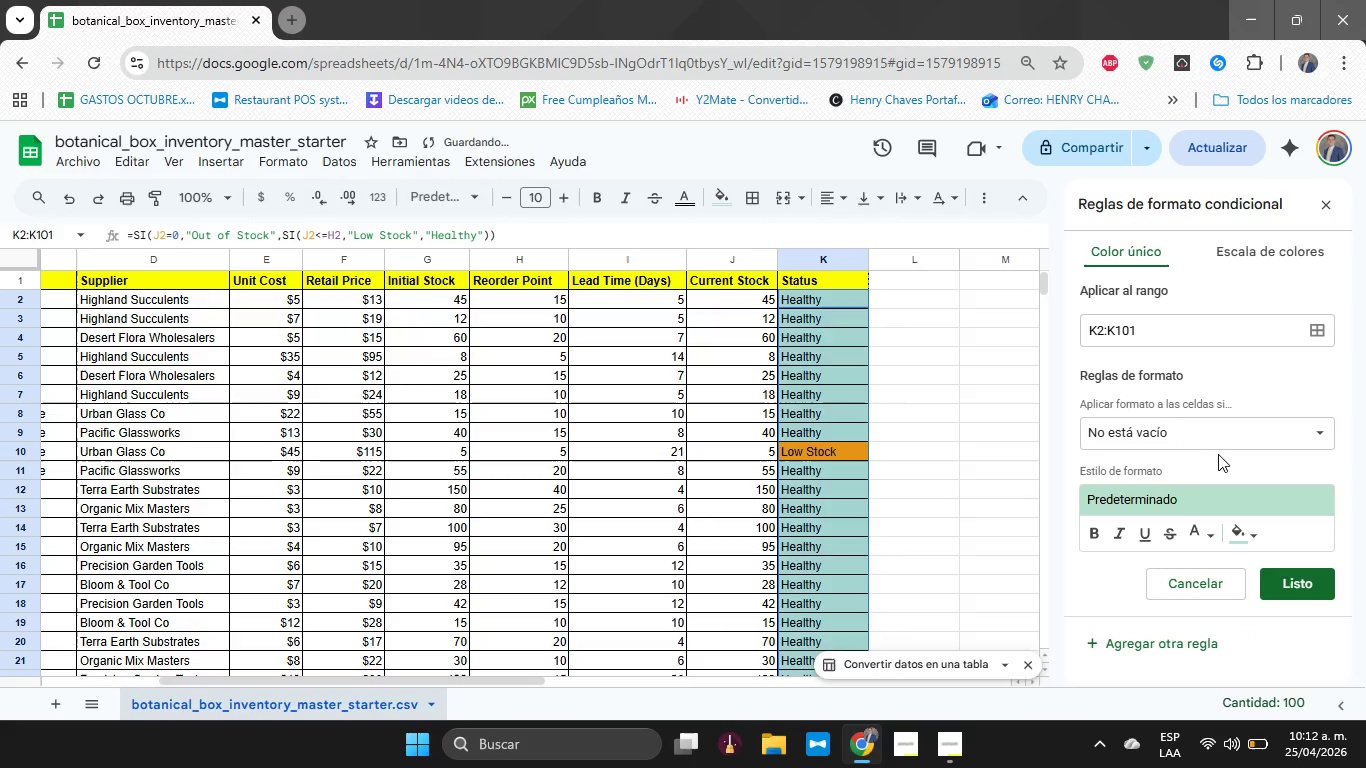 
left_click([1228, 442])
 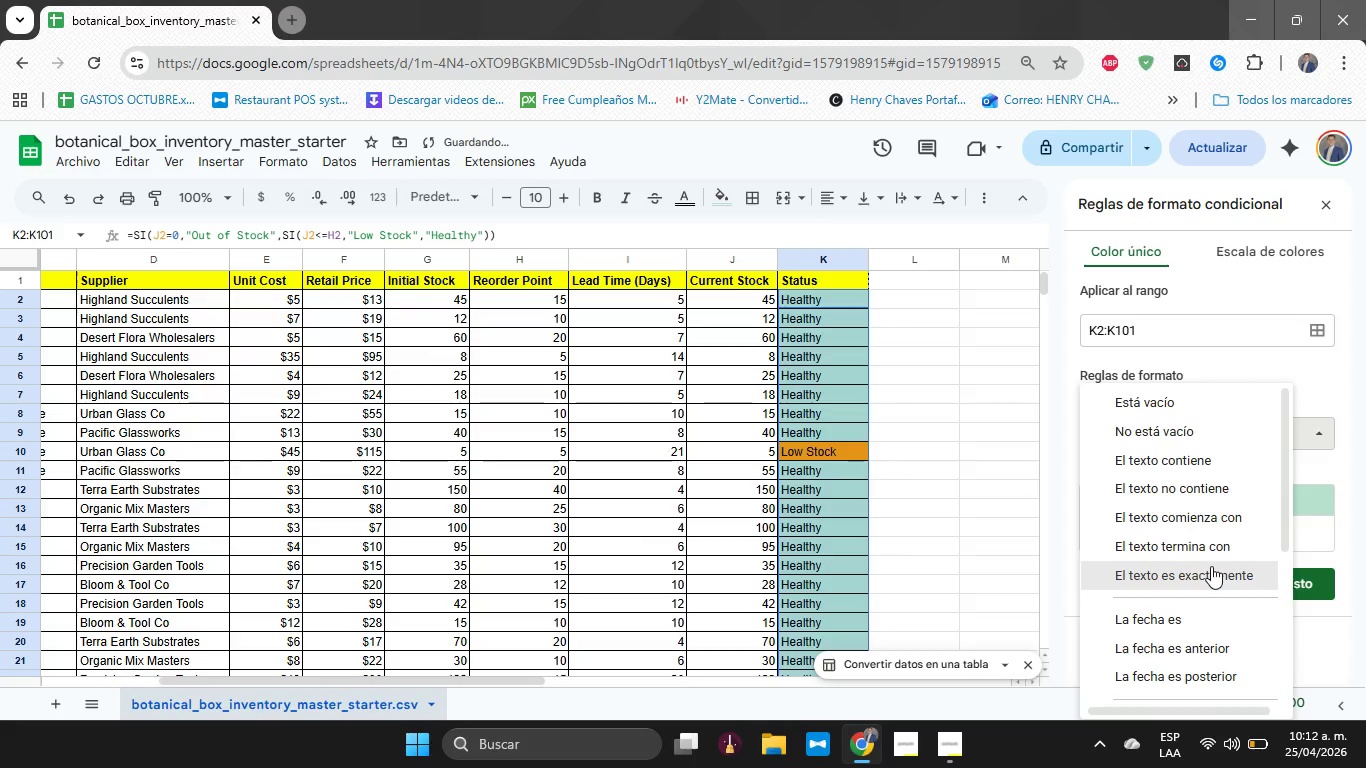 
left_click([1211, 566])
 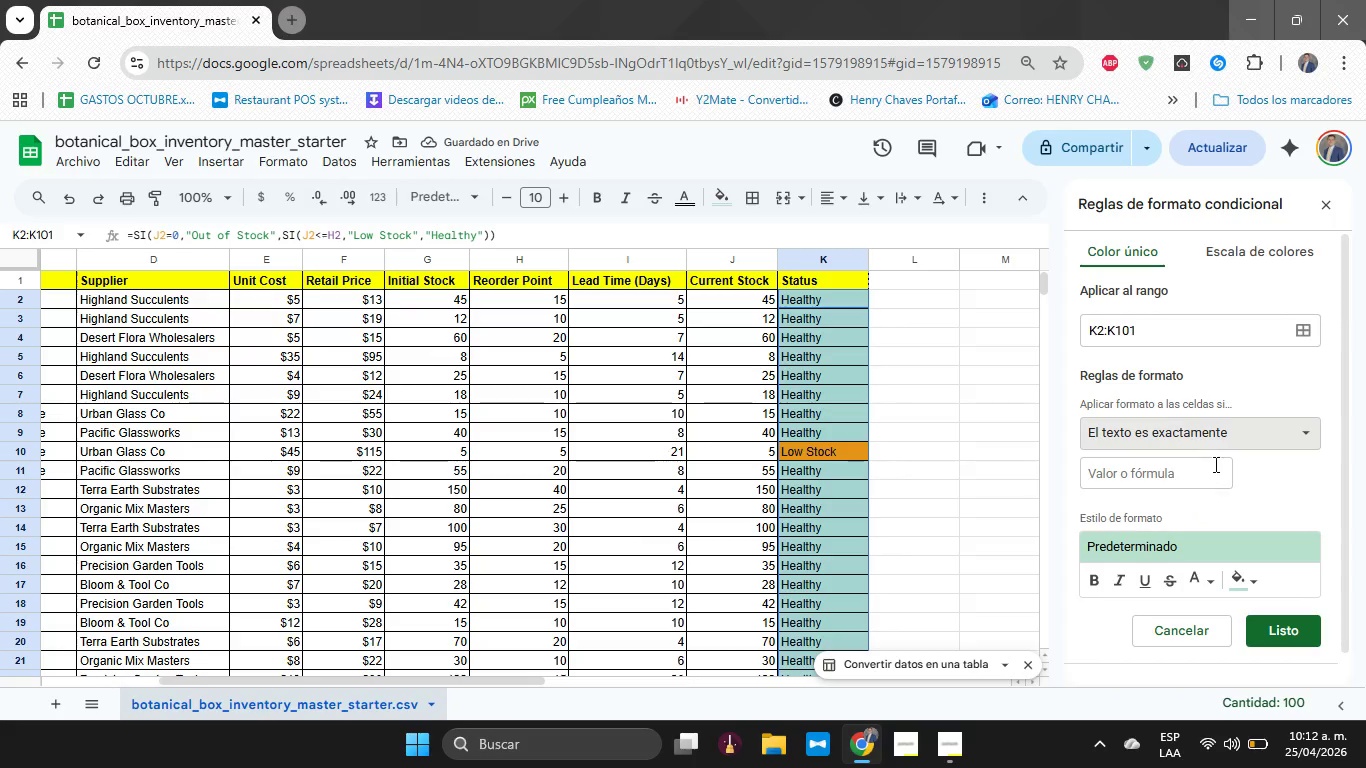 
left_click([1195, 433])
 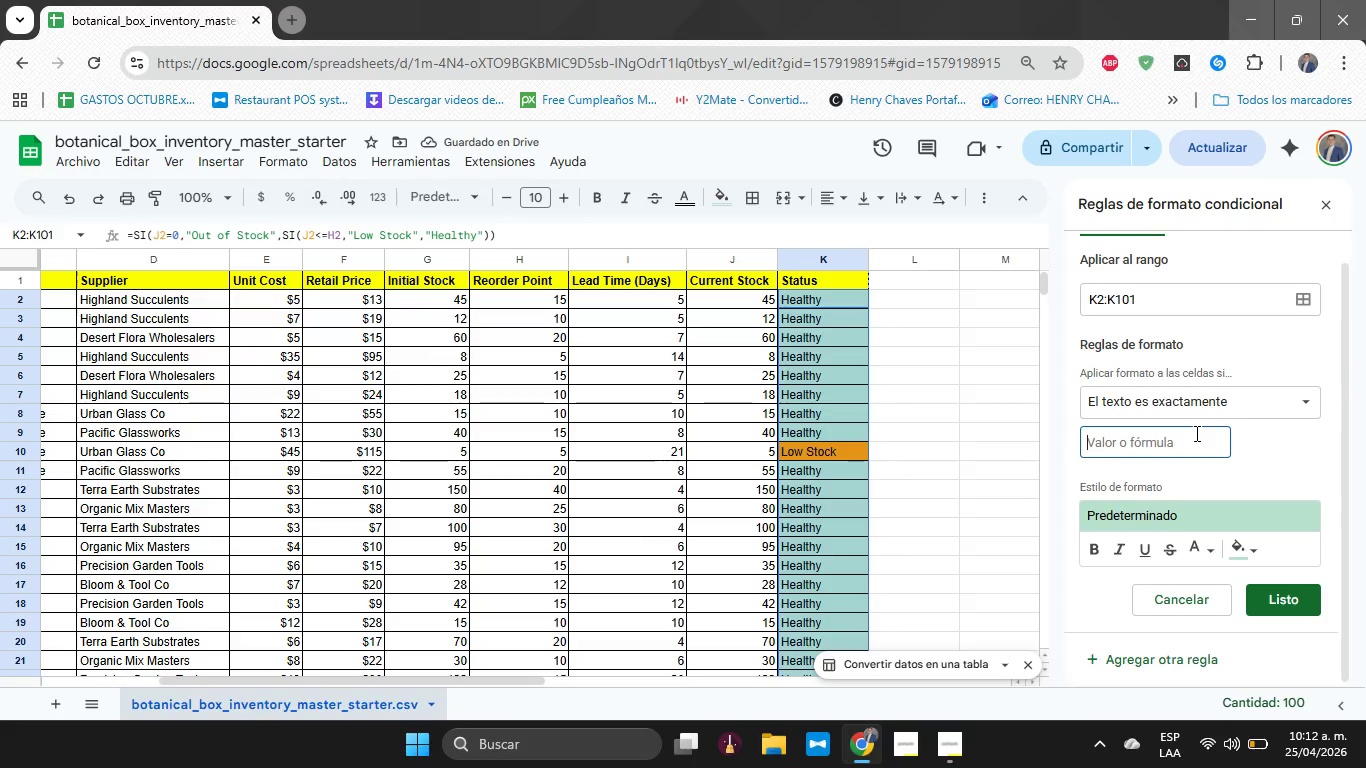 
scroll: coordinate [1219, 463], scroll_direction: down, amount: 1.0
 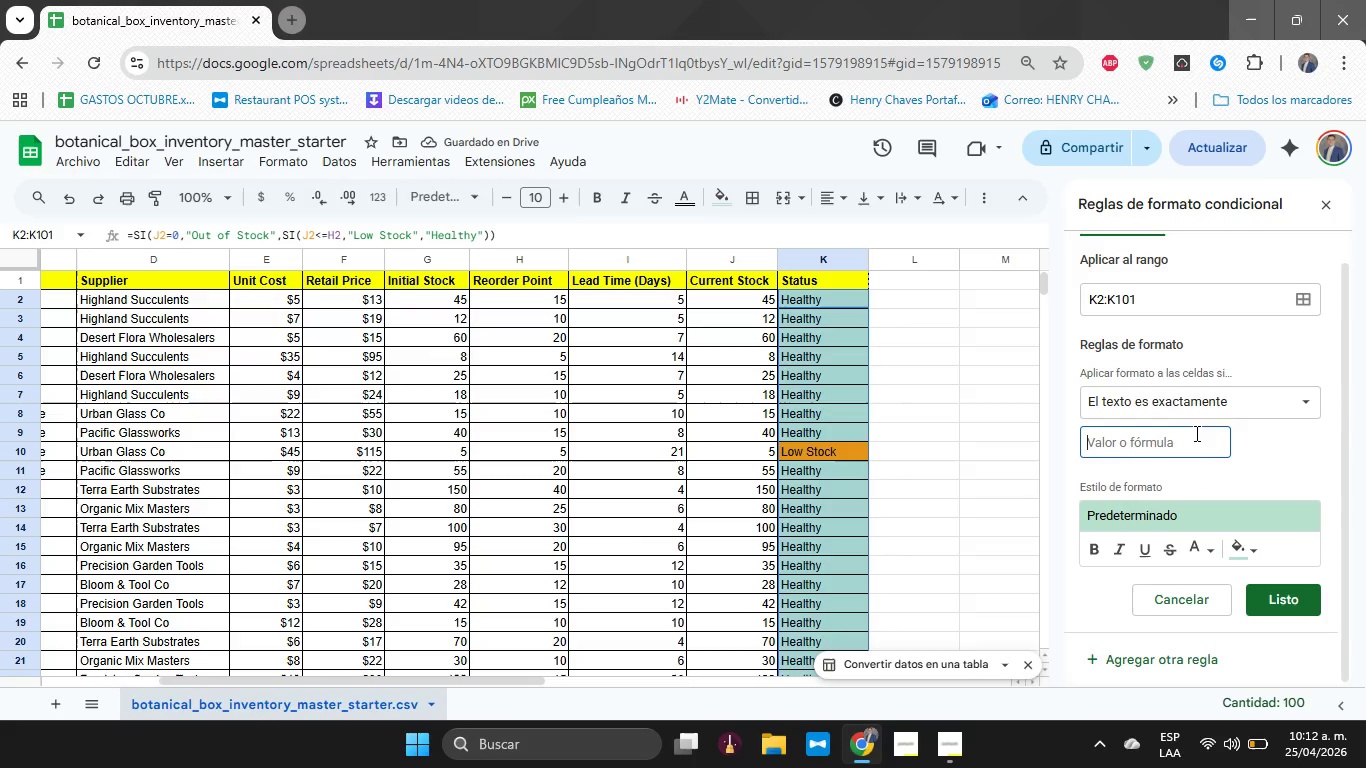 
type(Healthy)
 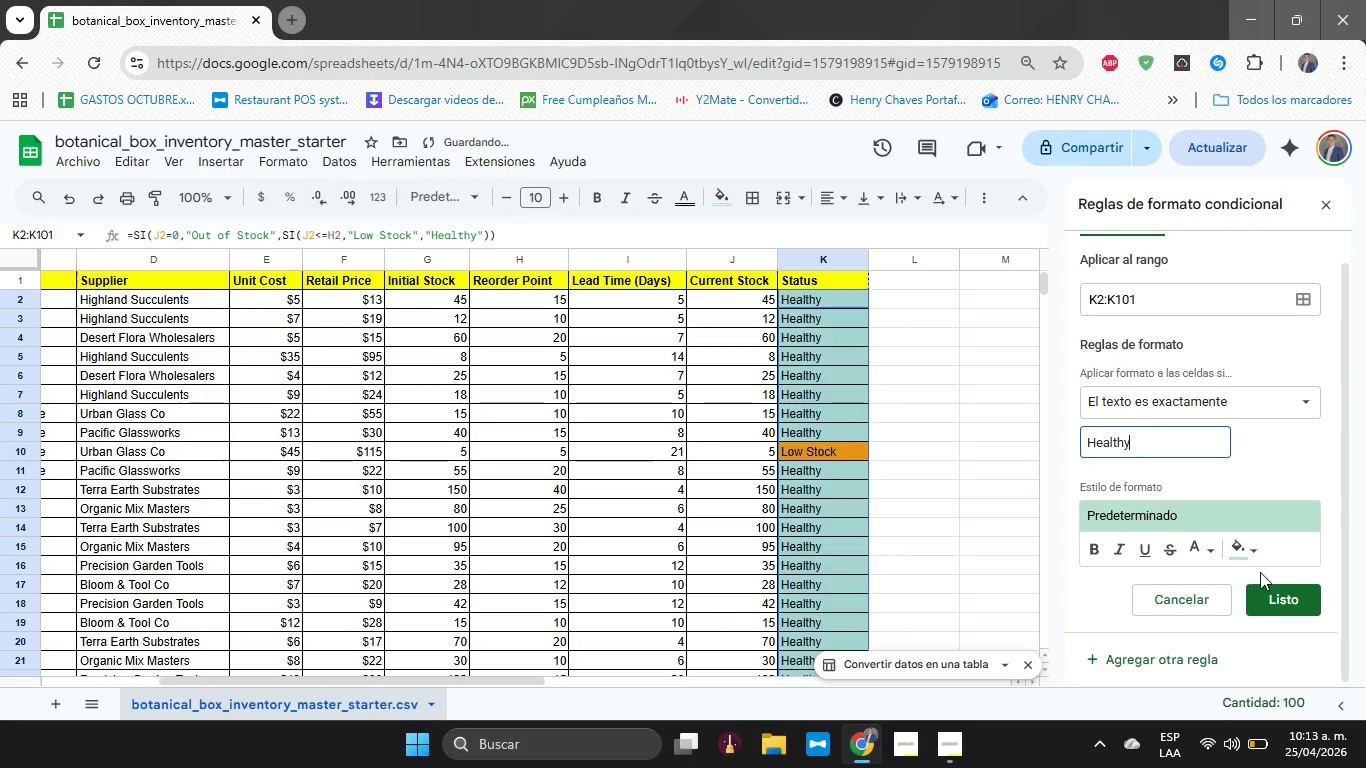 
left_click([1260, 559])
 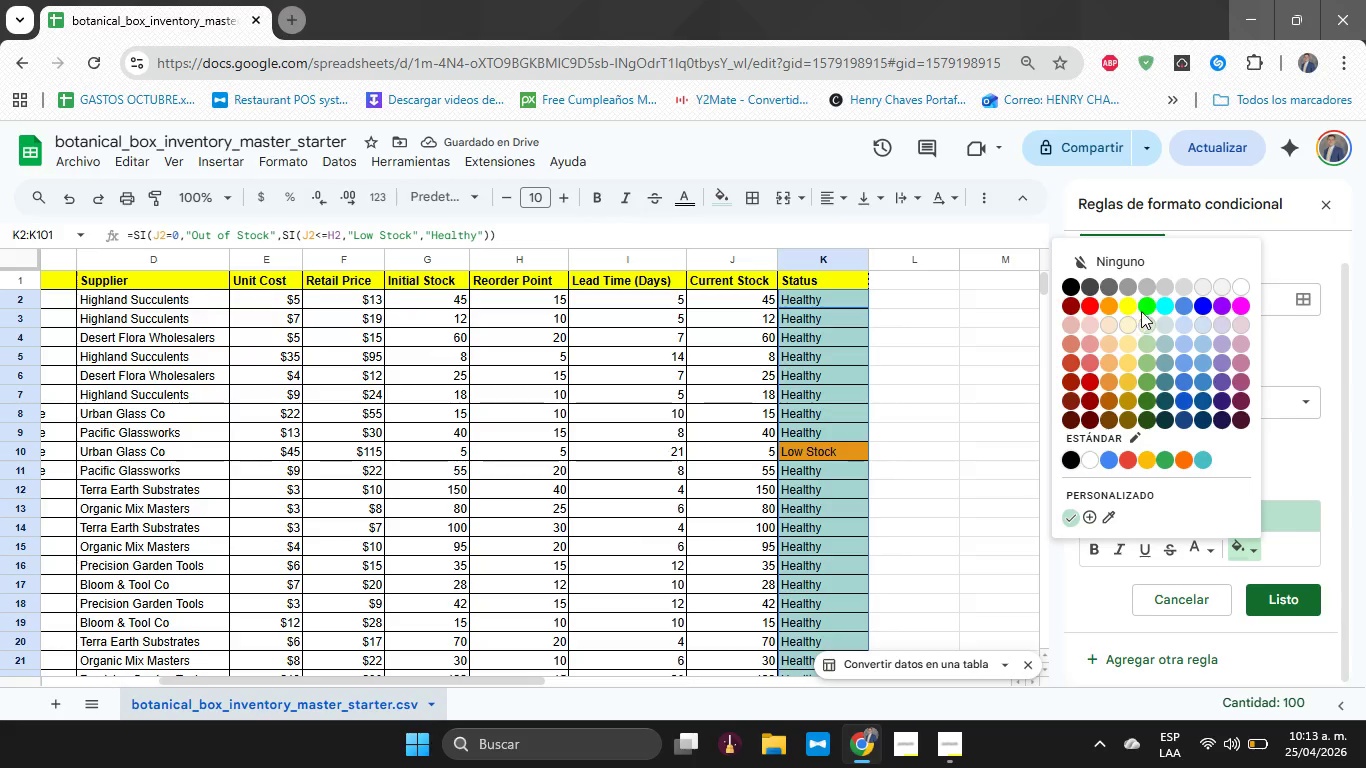 
left_click([1144, 307])
 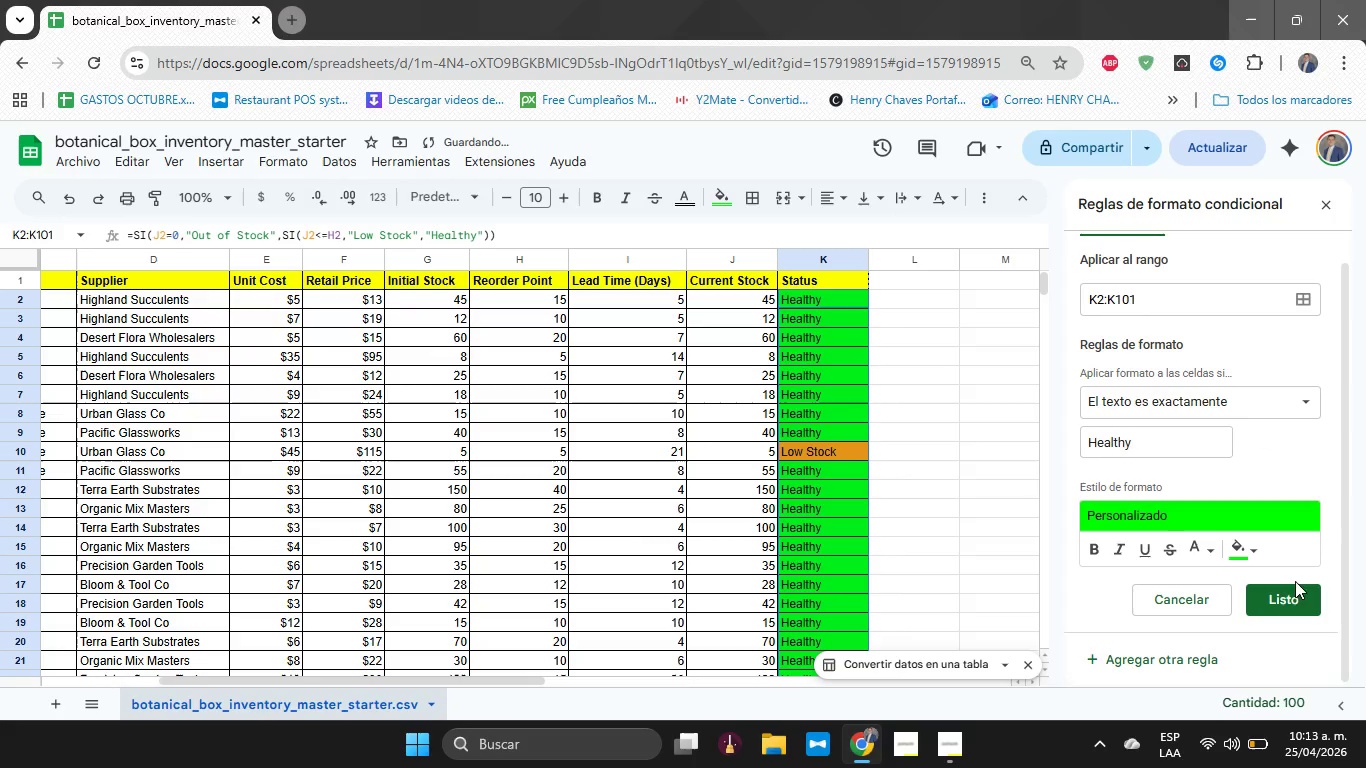 
left_click([1295, 591])
 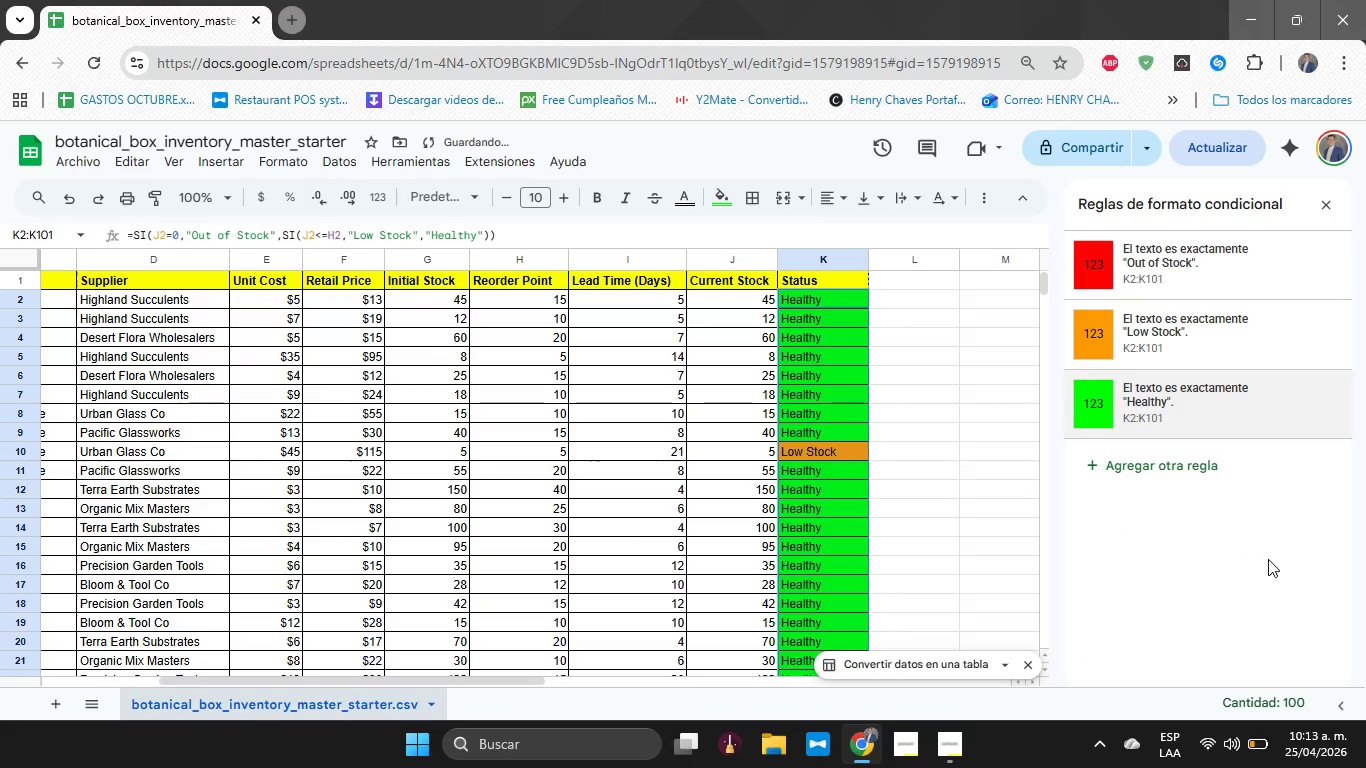 
left_click_drag(start_coordinate=[1268, 559], to_coordinate=[1259, 488])
 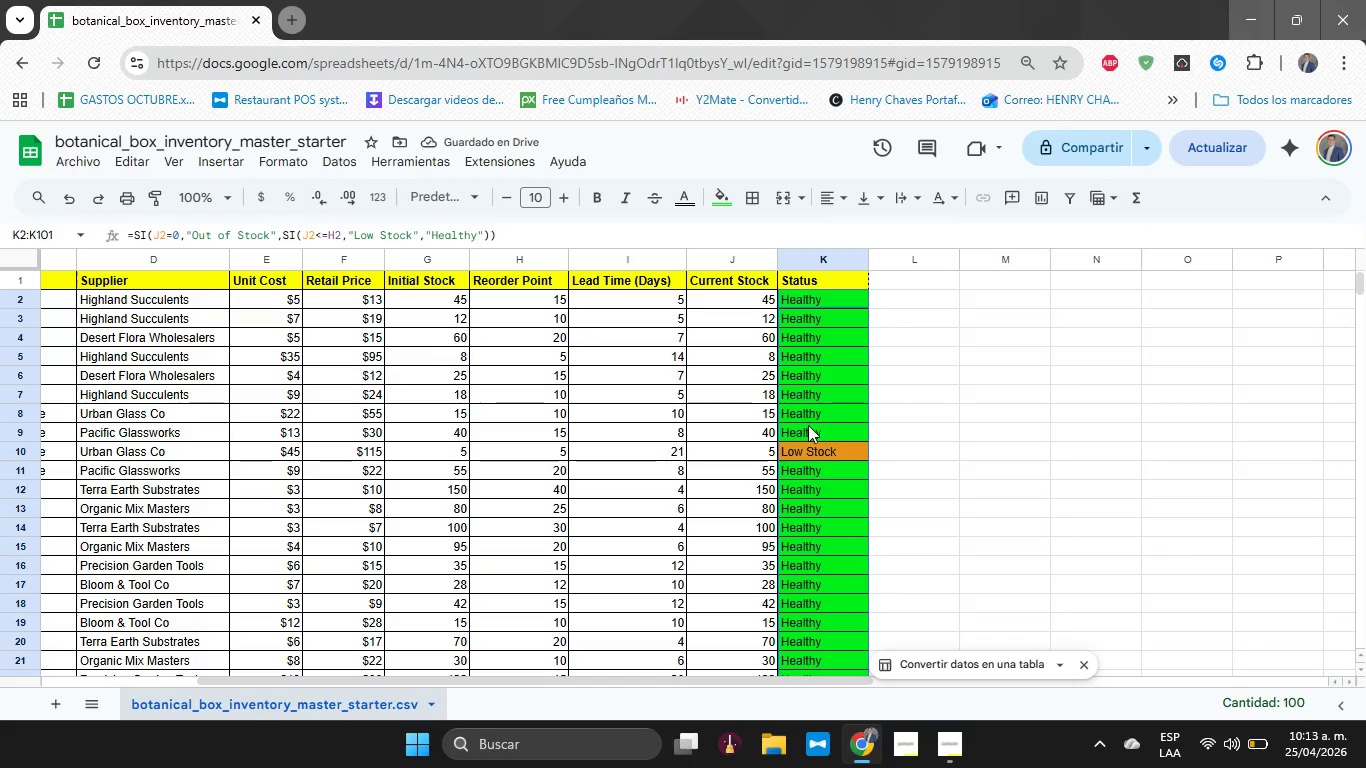 
left_click([917, 425])
 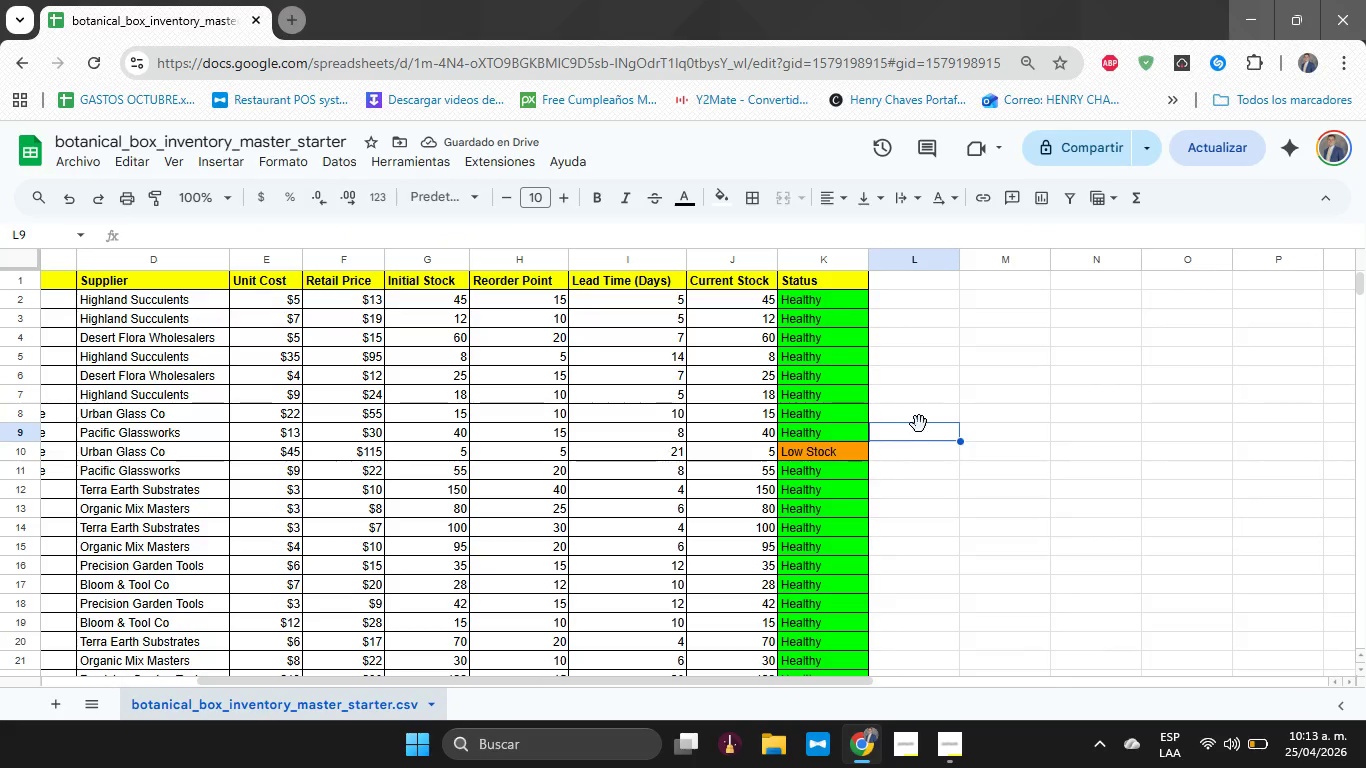 
scroll: coordinate [931, 443], scroll_direction: up, amount: 12.0
 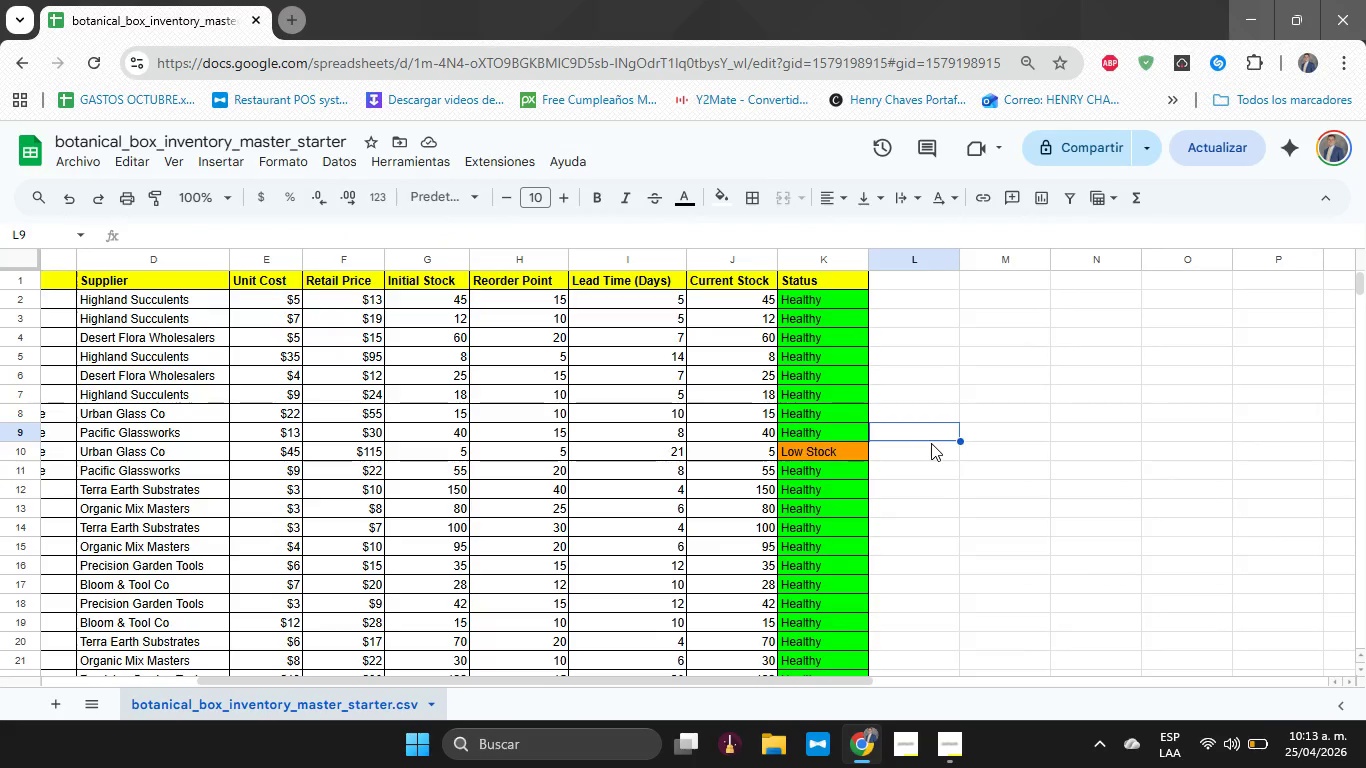 
wait(11.56)
 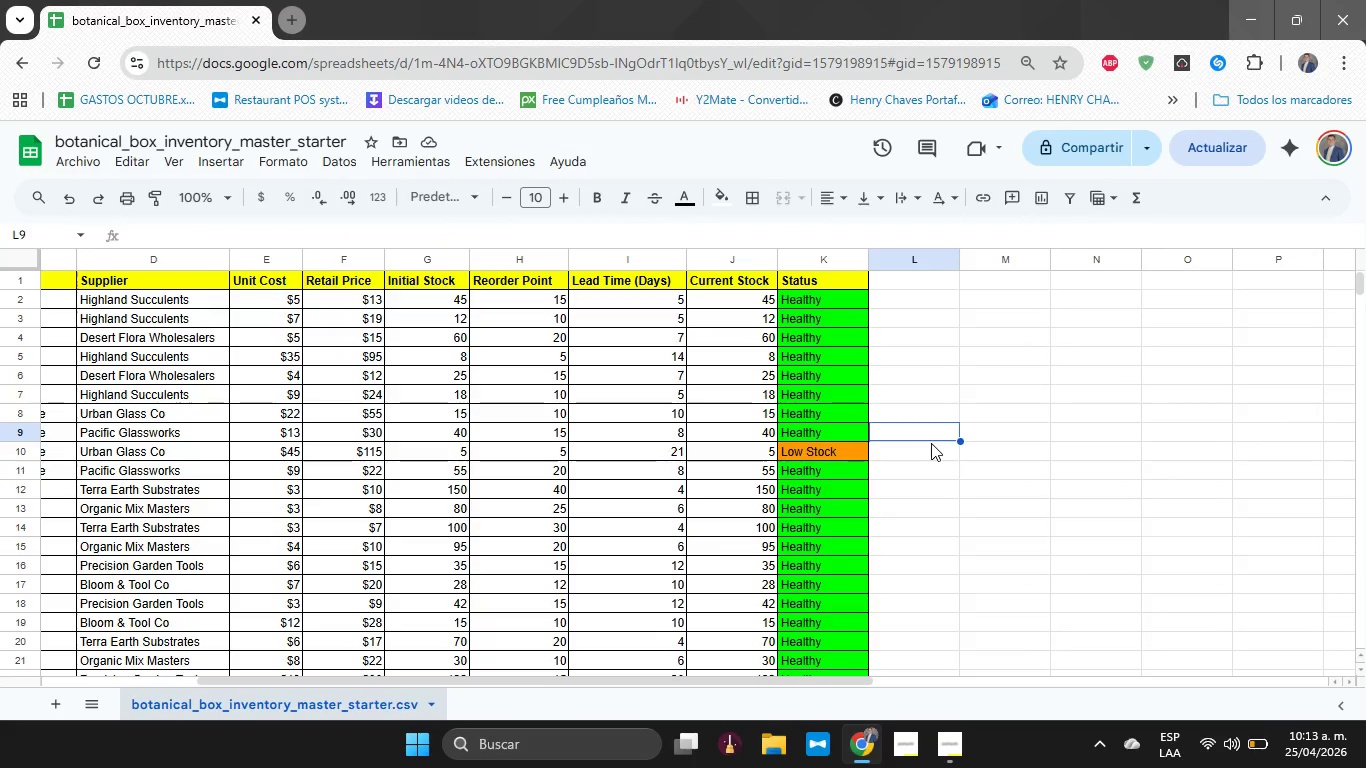 
left_click([919, 280])
 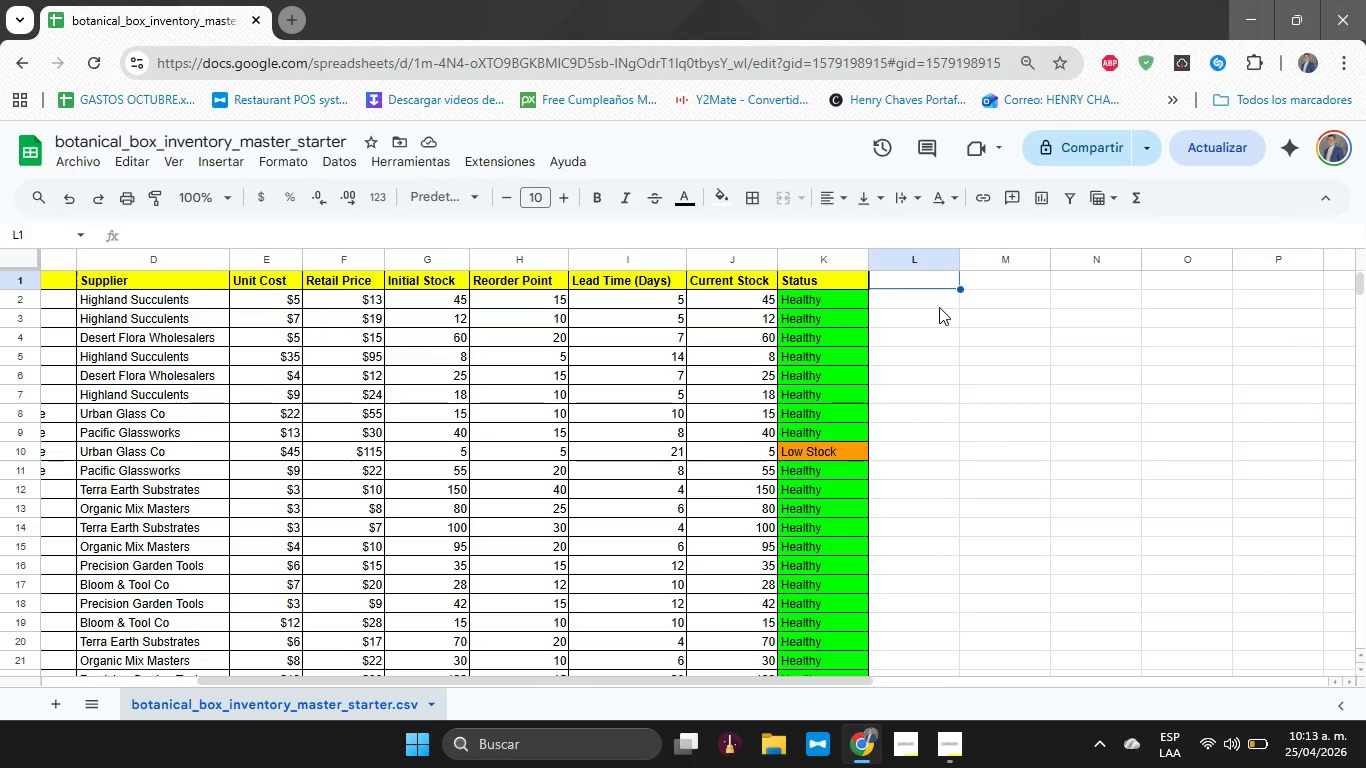 
key(CapsLock)
 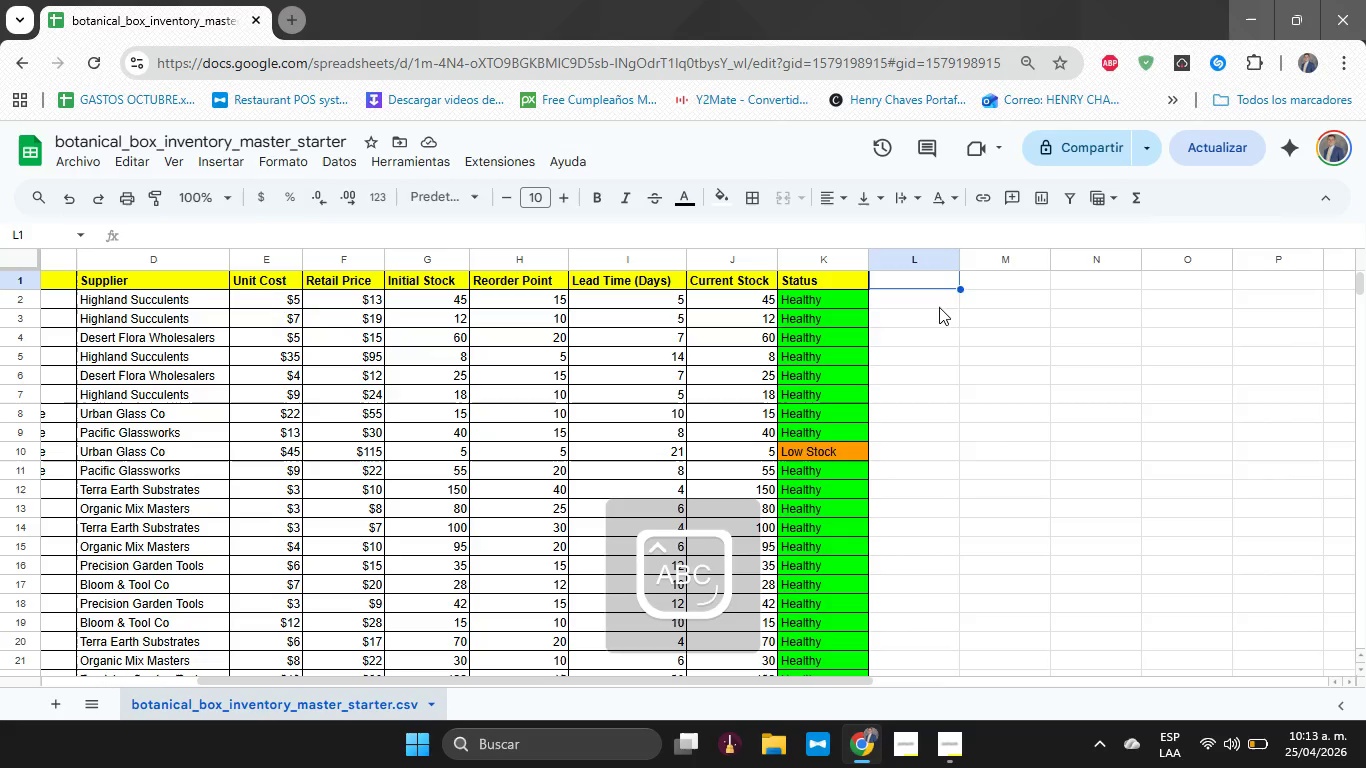 
key(I)
 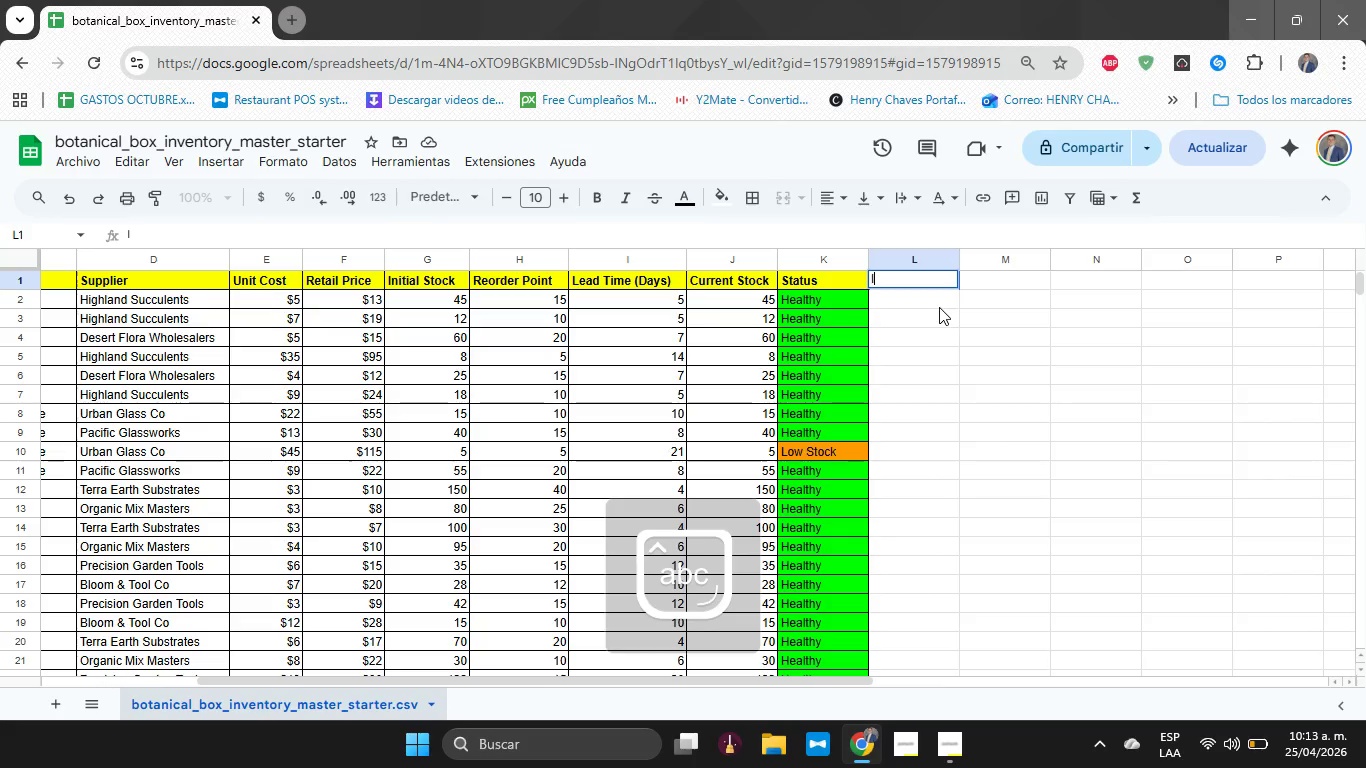 
key(CapsLock)
 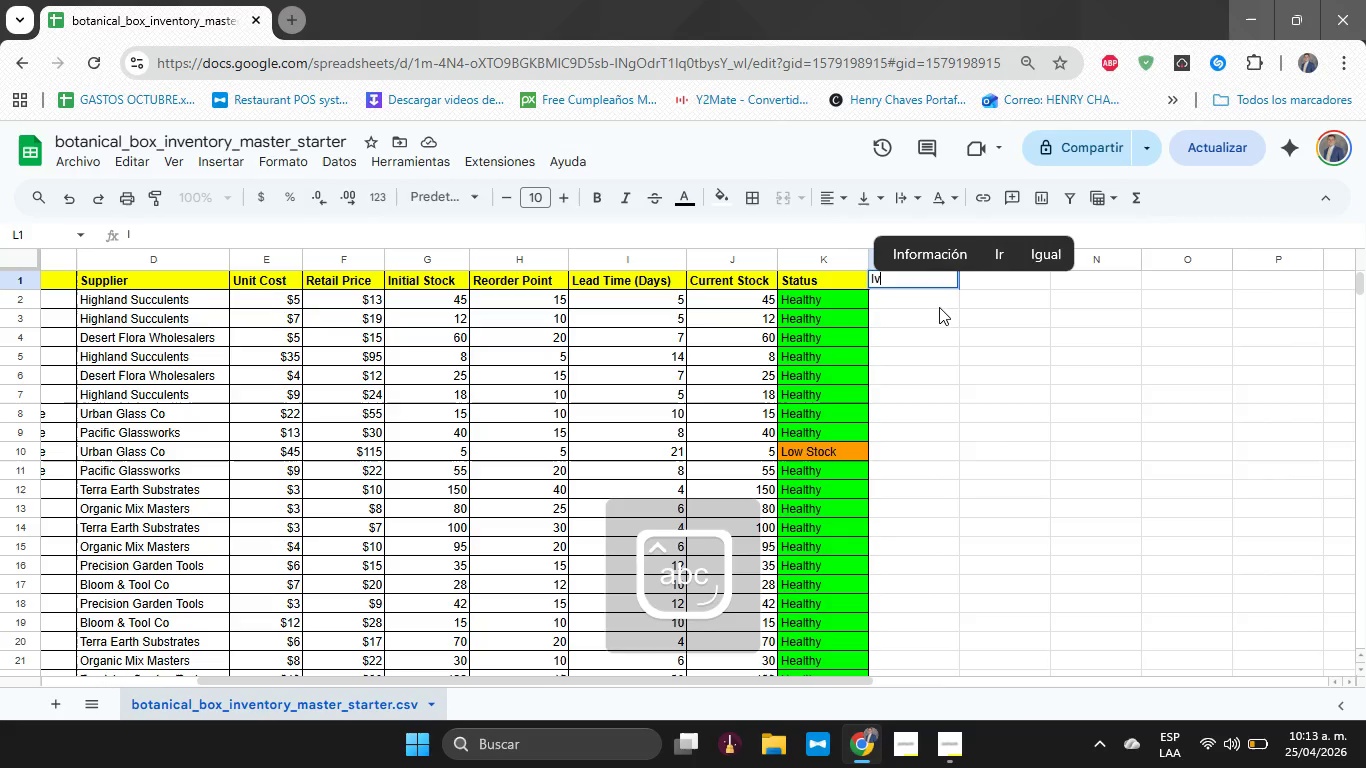 
key(V)
 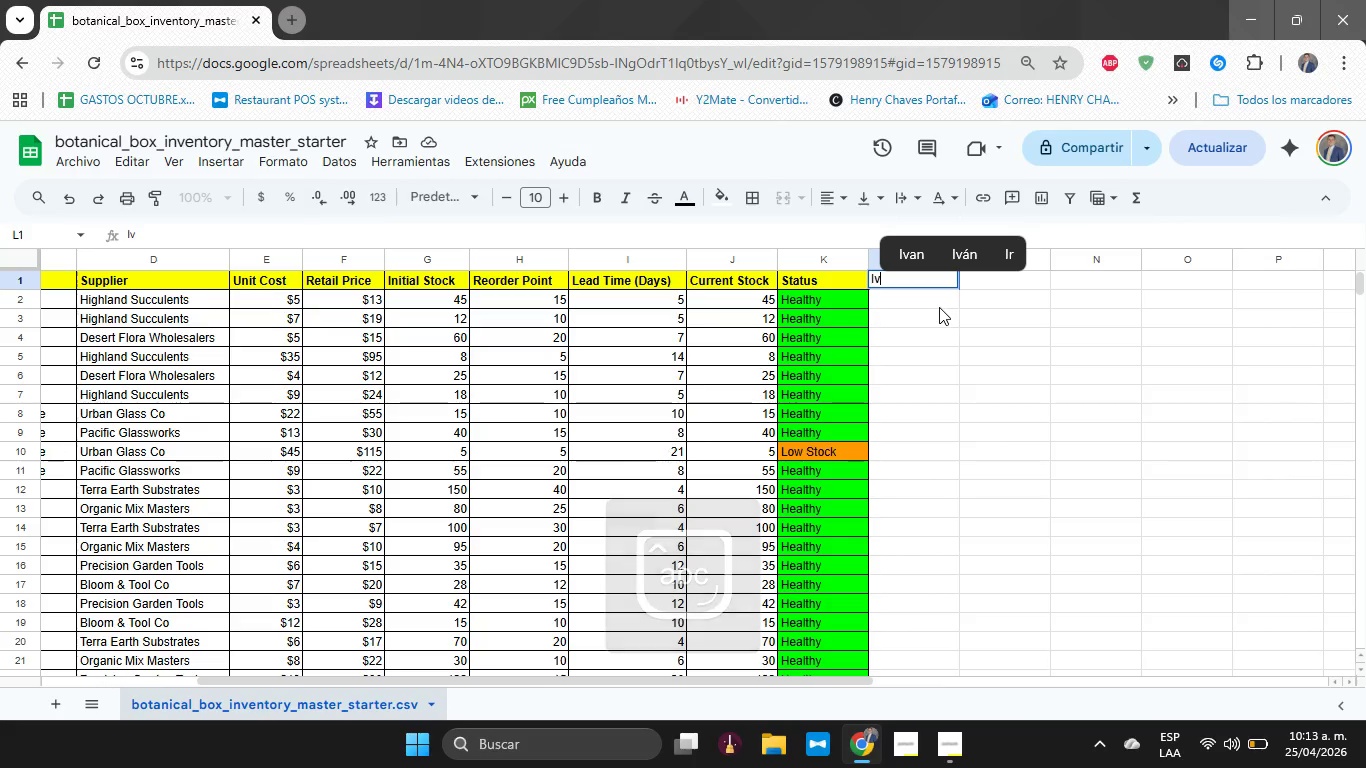 
type(en)
key(Backspace)
key(Backspace)
key(Backspace)
key(Backspace)
type(Inventario)
key(Backspace)
key(Backspace)
key(Backspace)
key(Backspace)
type(ory Value)
 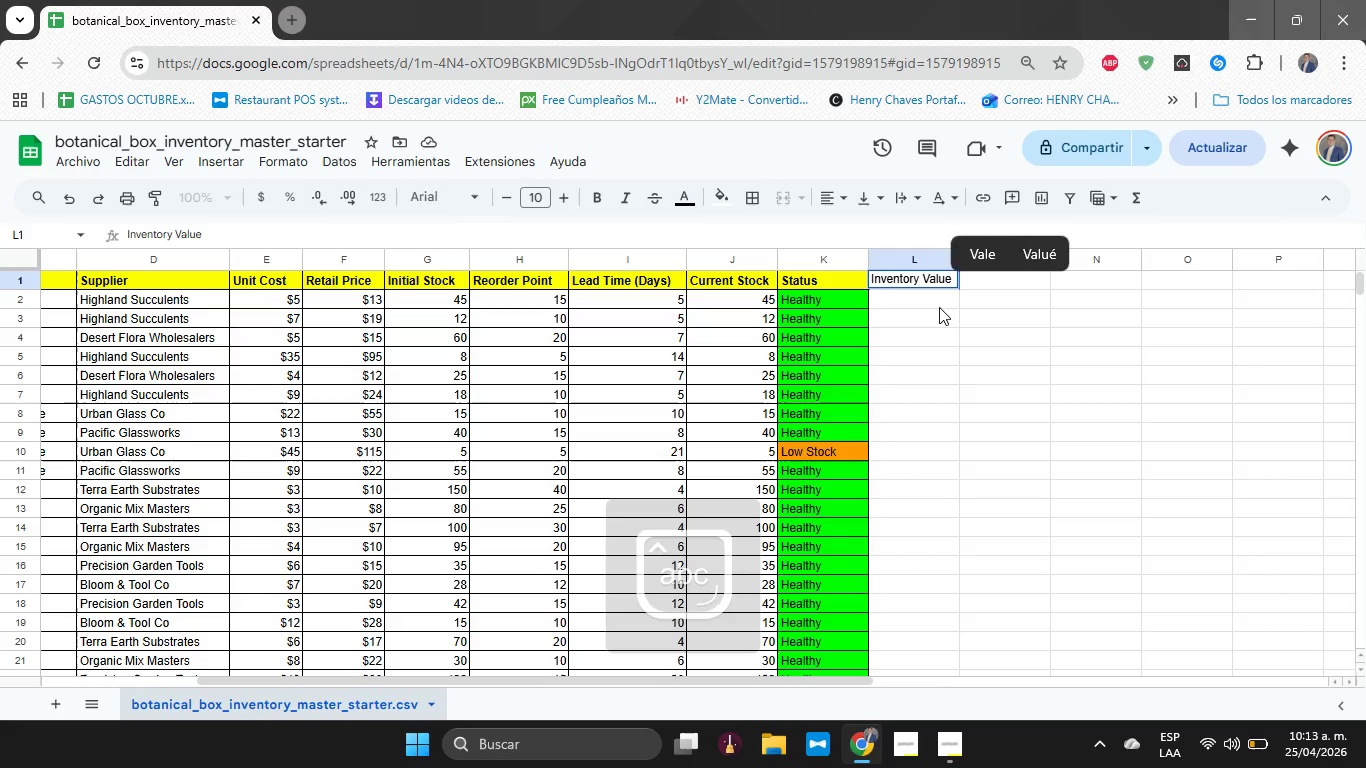 
key(ArrowUp)
 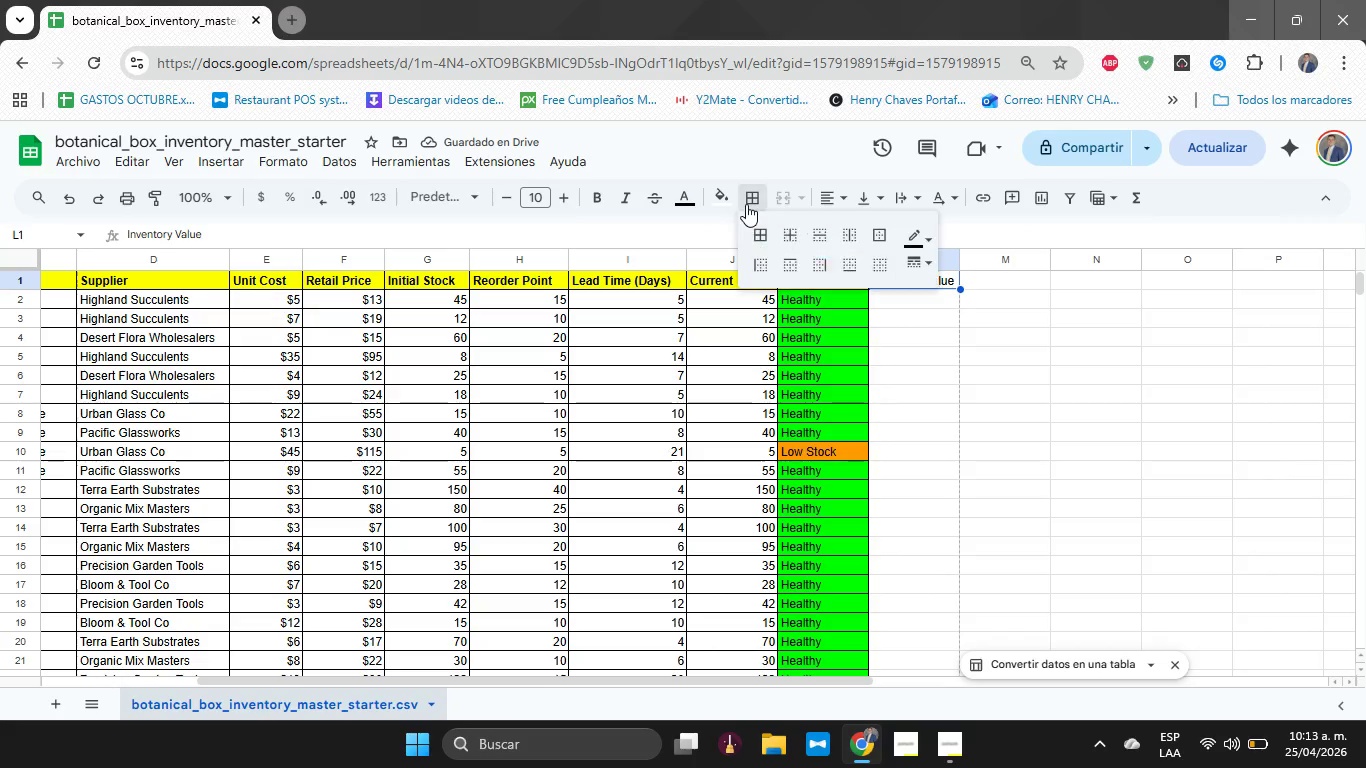 
double_click([752, 239])
 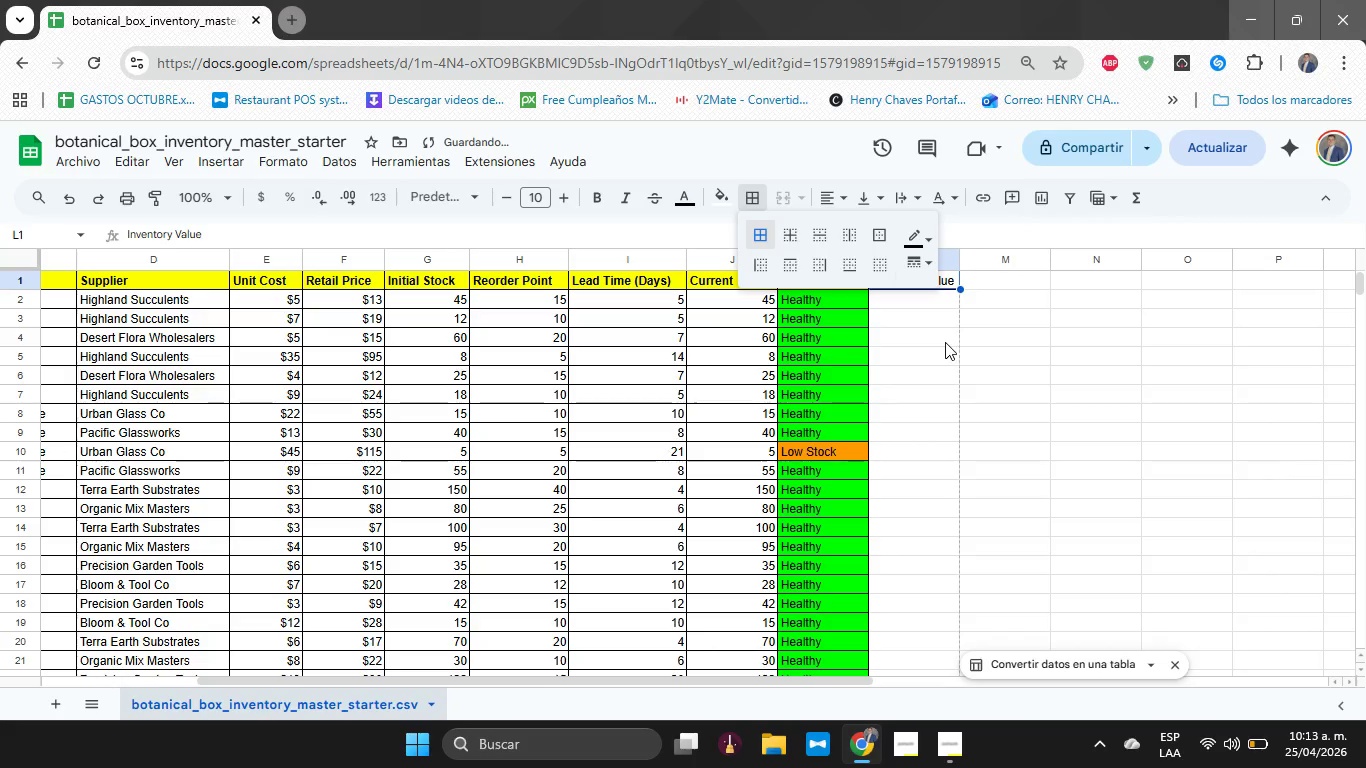 
left_click([945, 342])
 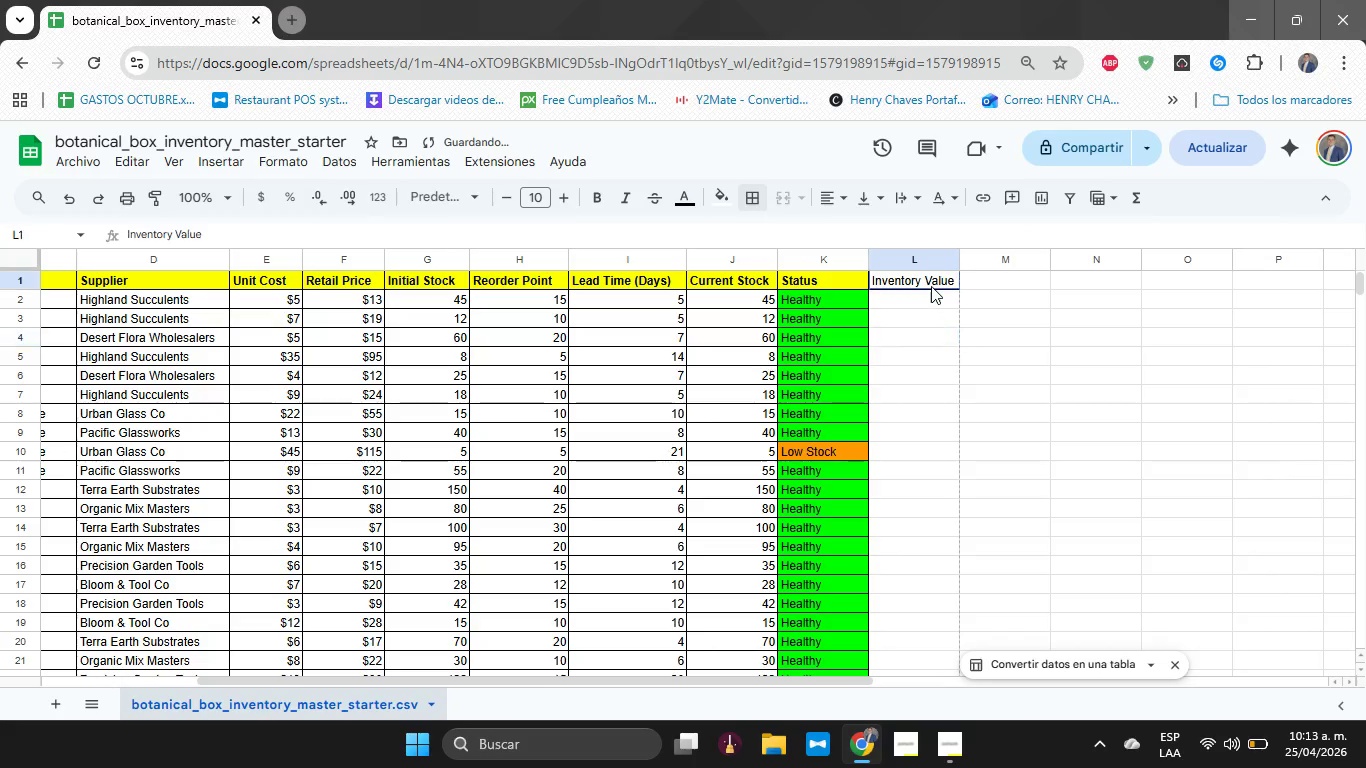 
left_click([931, 286])
 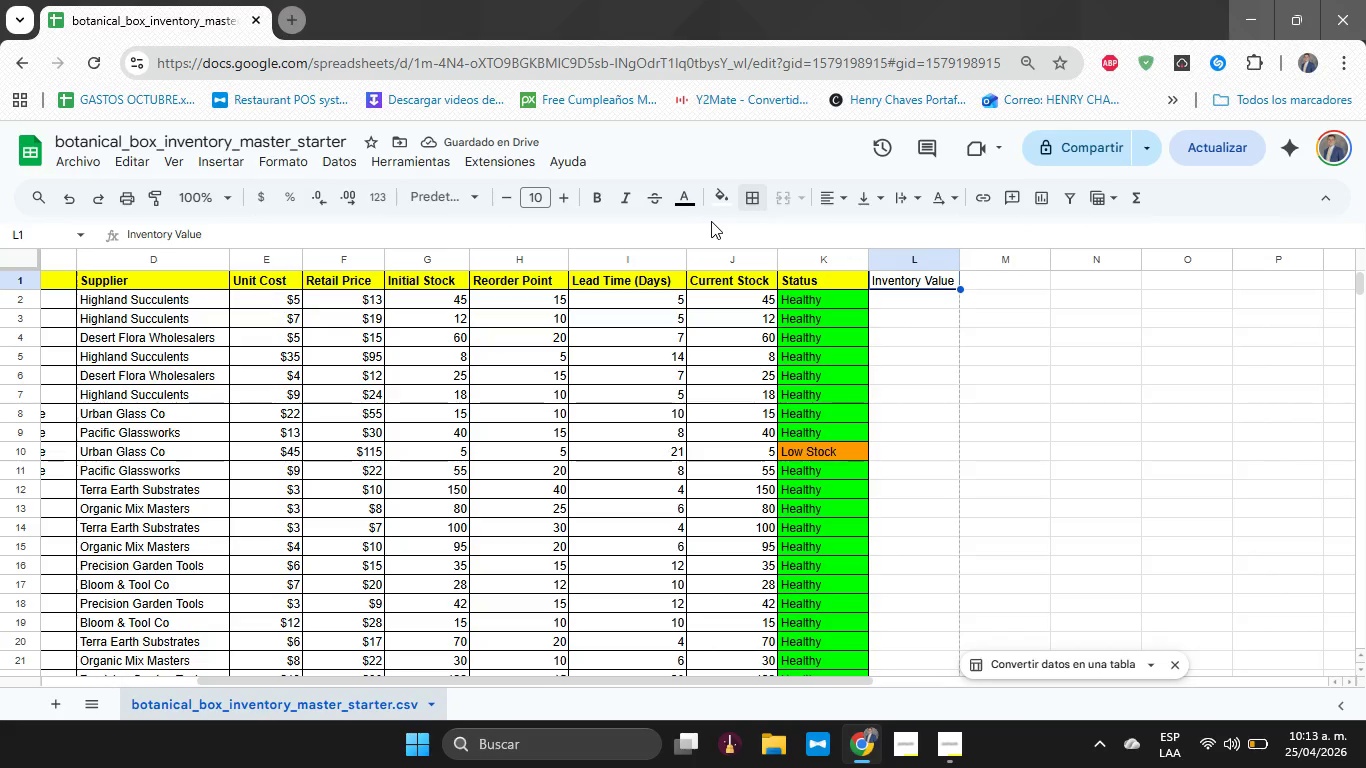 
left_click([600, 200])
 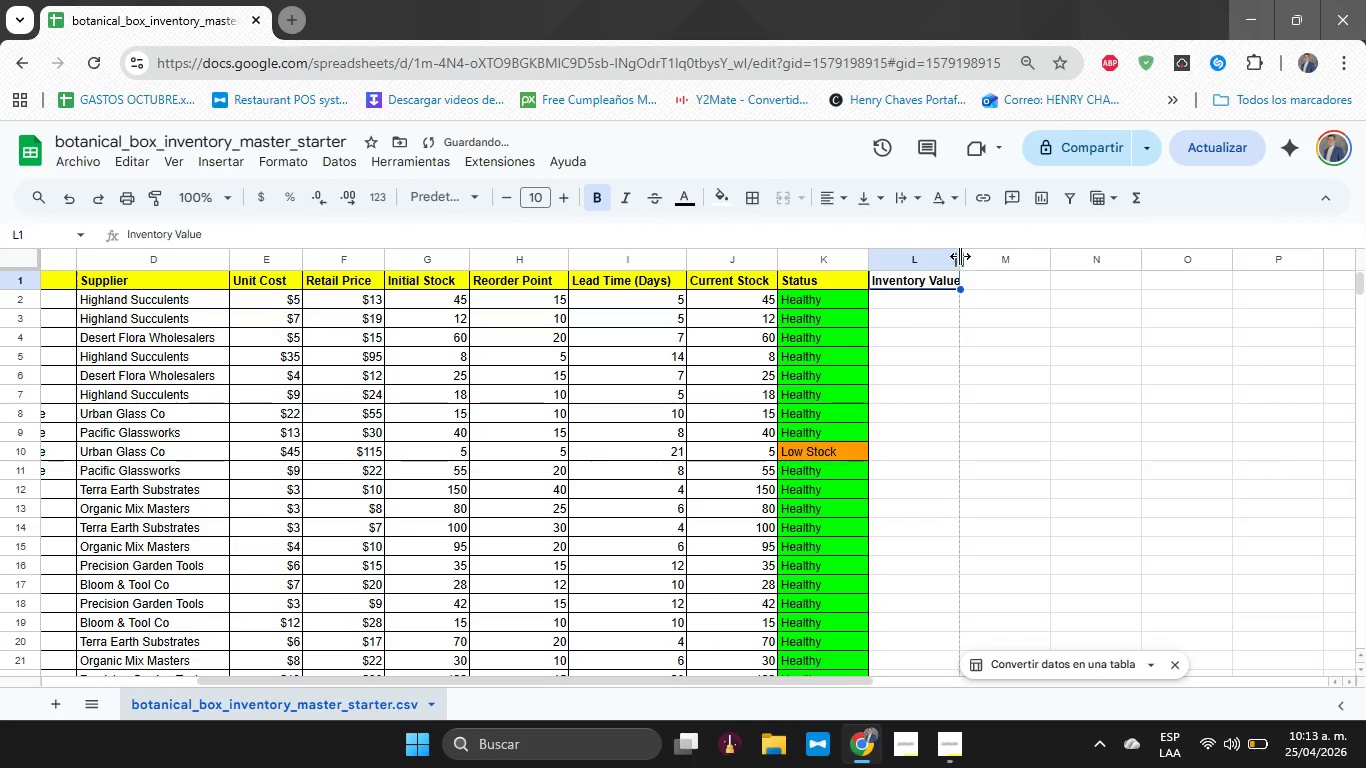 
left_click_drag(start_coordinate=[958, 257], to_coordinate=[969, 256])
 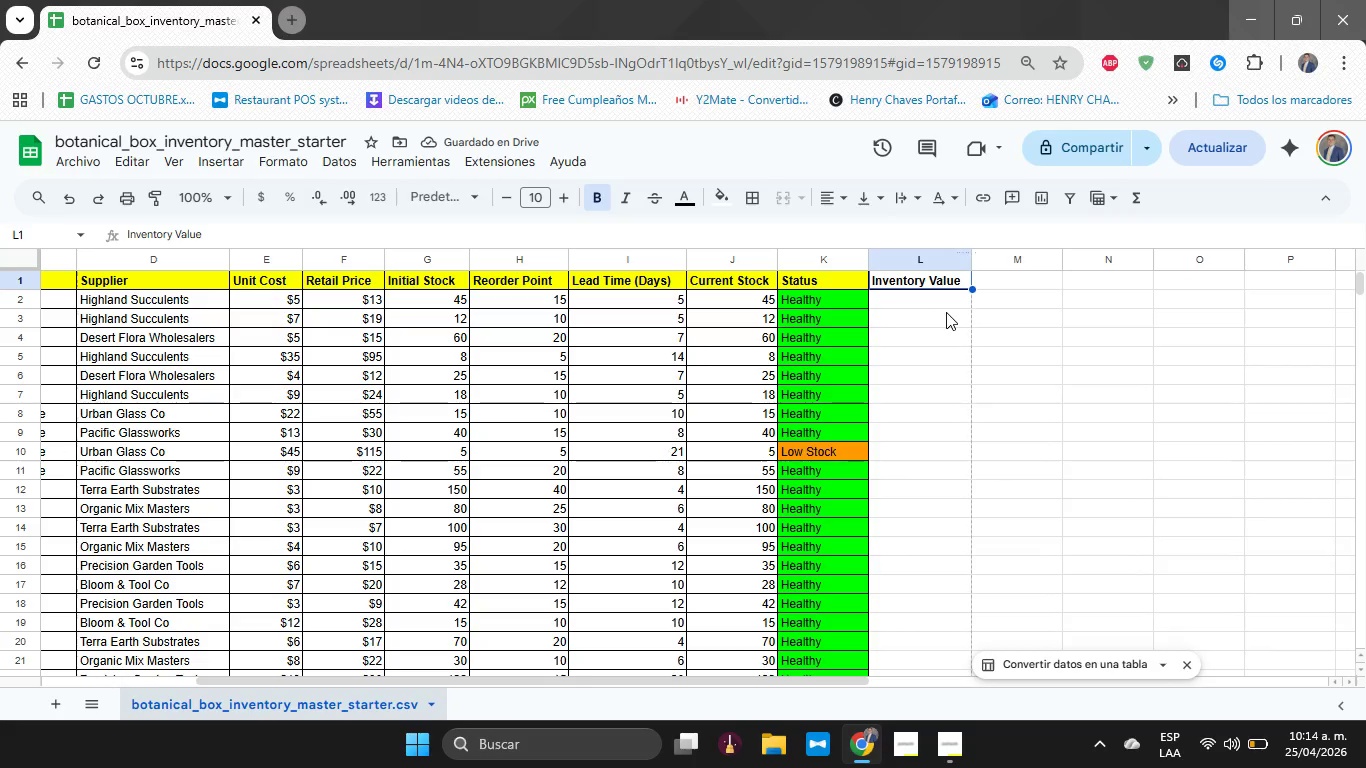 
wait(5.94)
 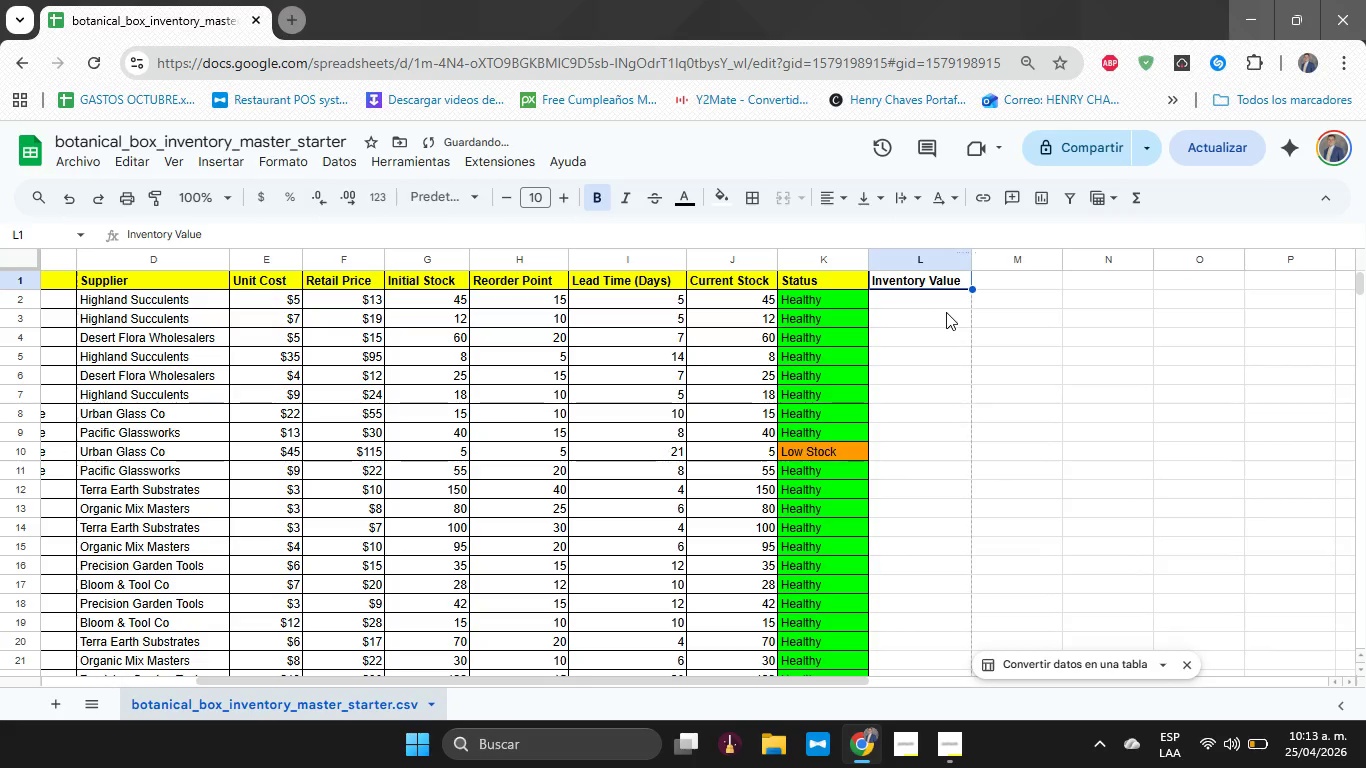 
left_click([940, 294])
 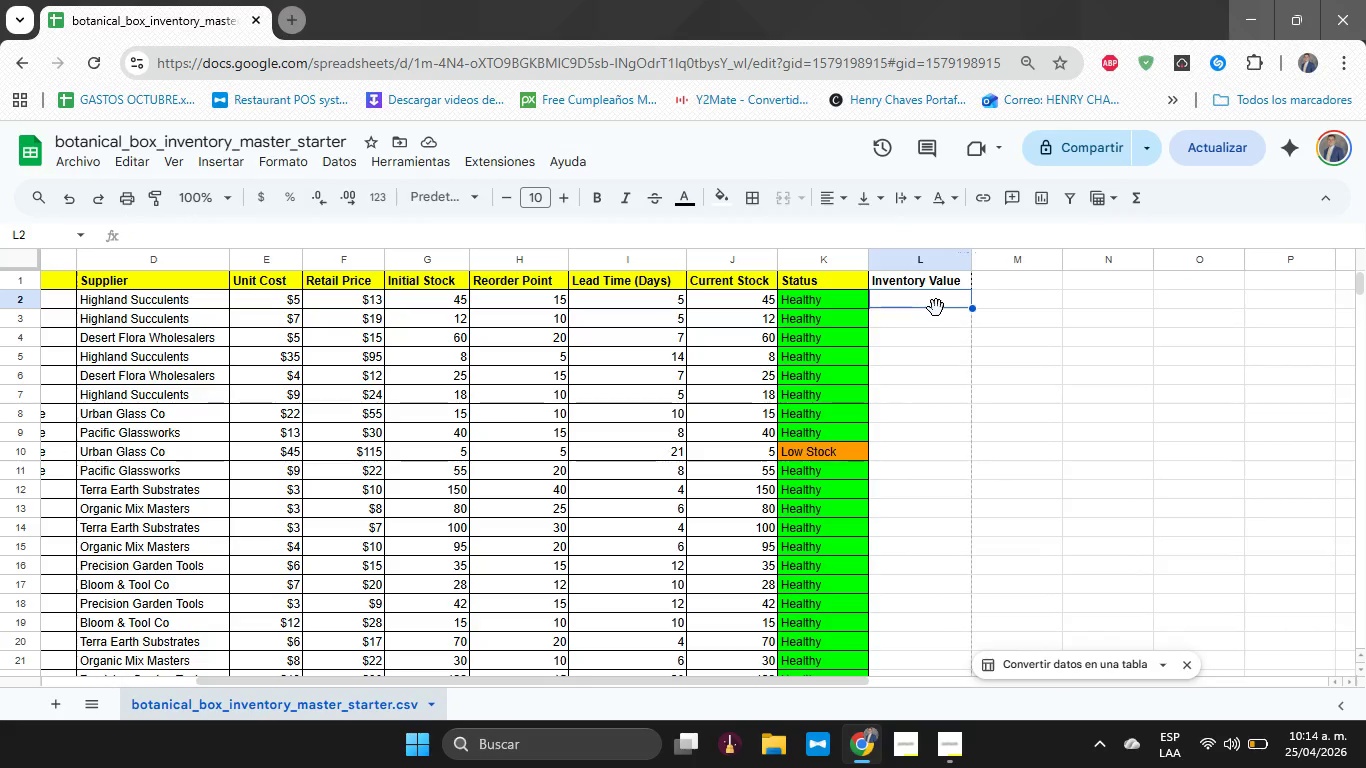 
key(Control+A)
 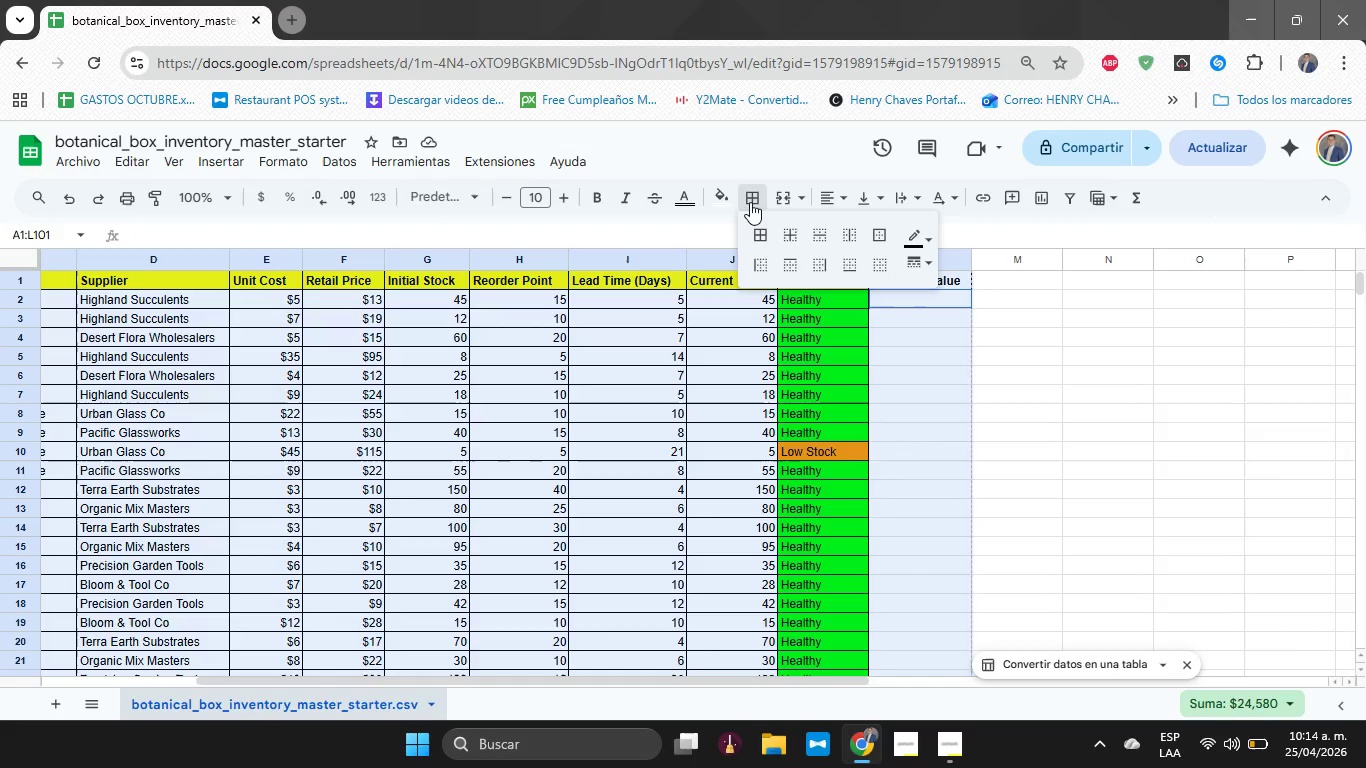 
double_click([750, 228])
 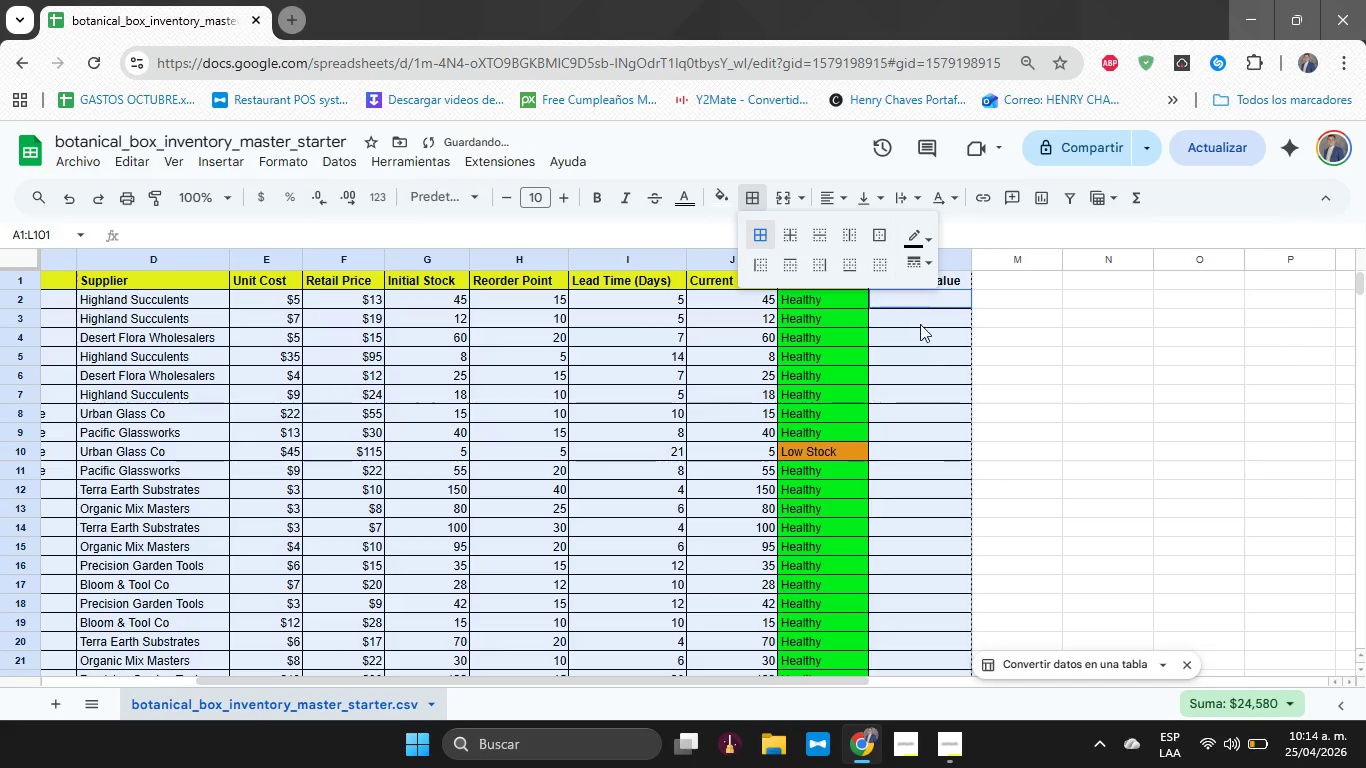 
left_click([920, 324])
 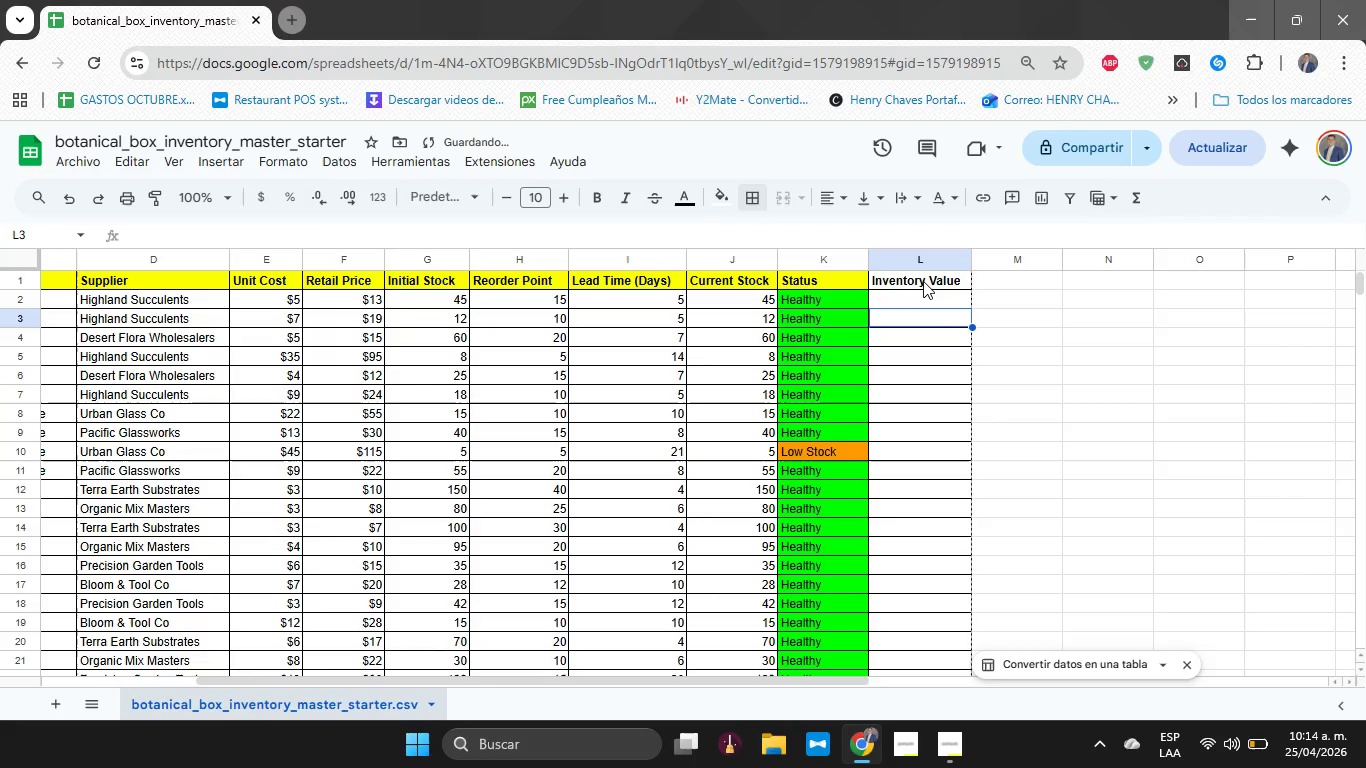 
left_click([923, 281])
 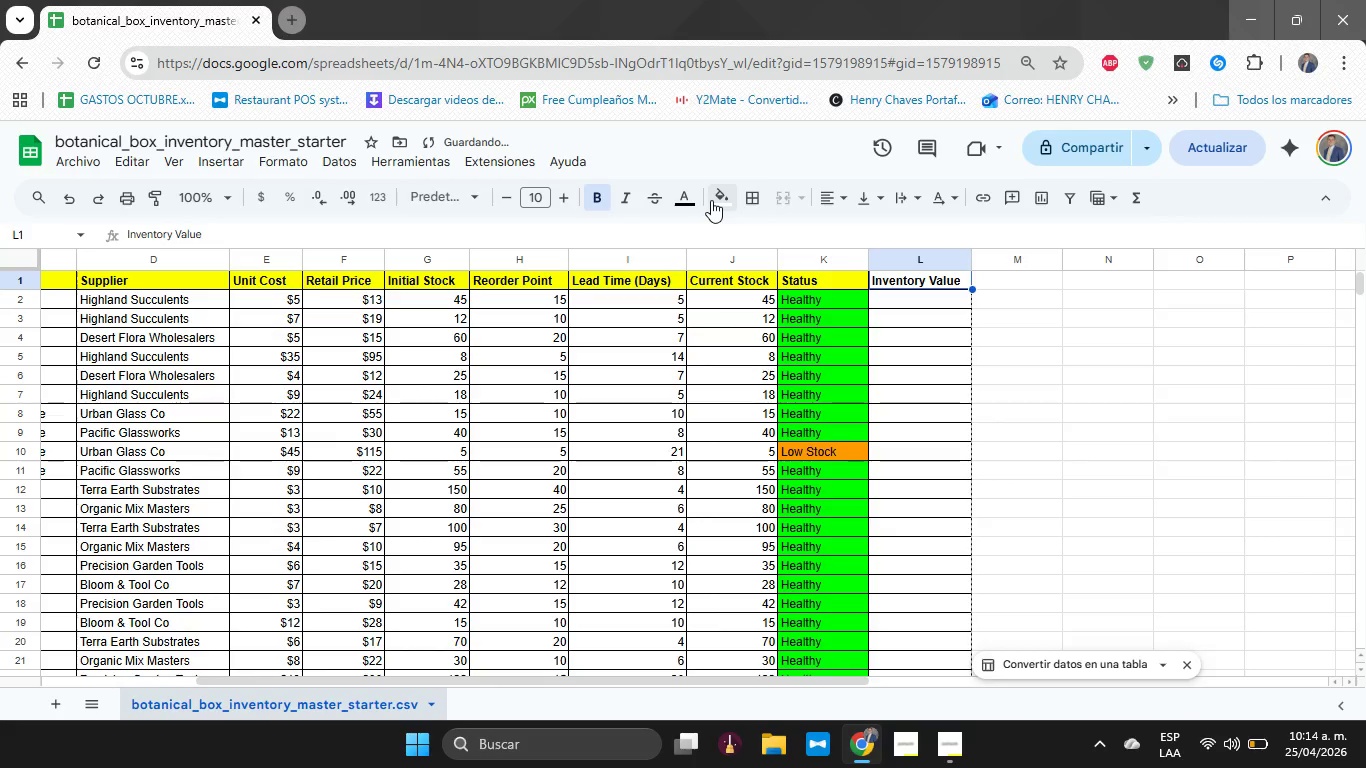 
left_click([715, 199])
 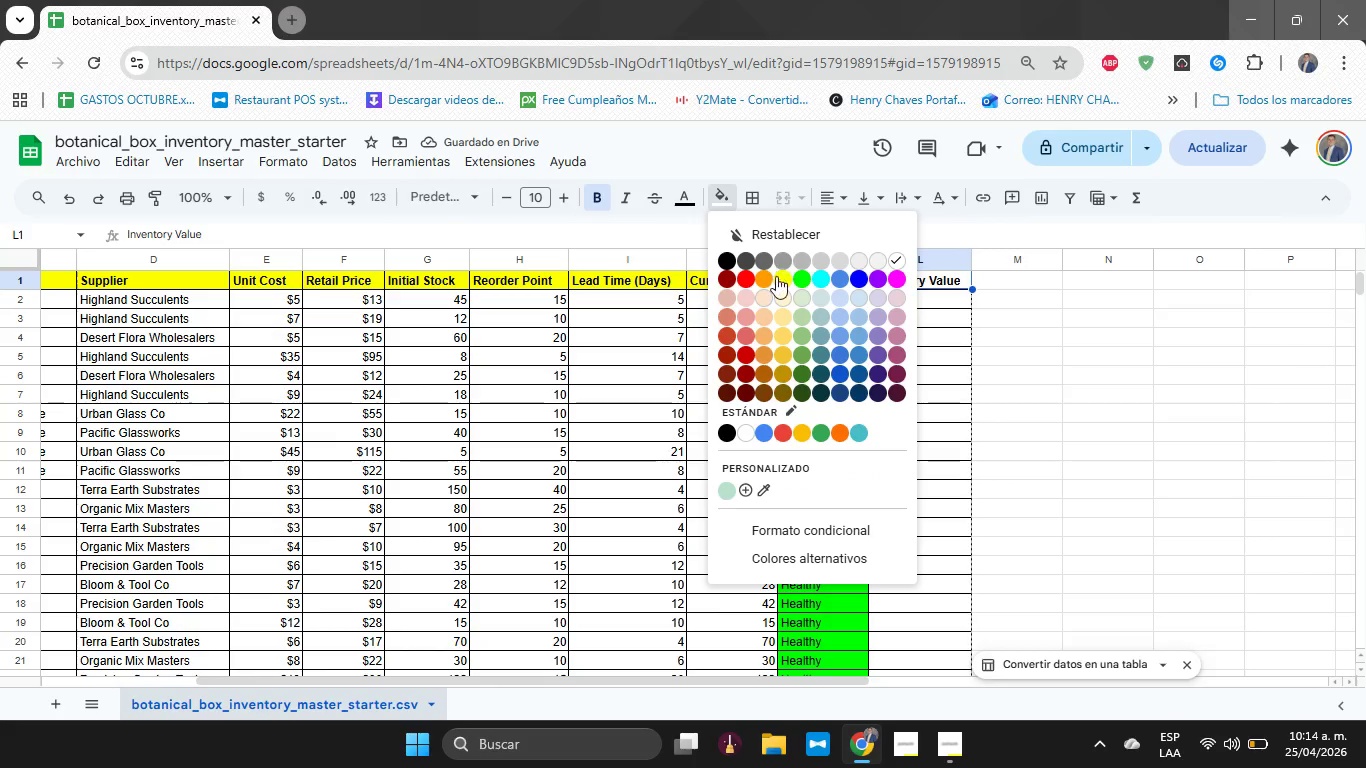 
left_click([778, 278])
 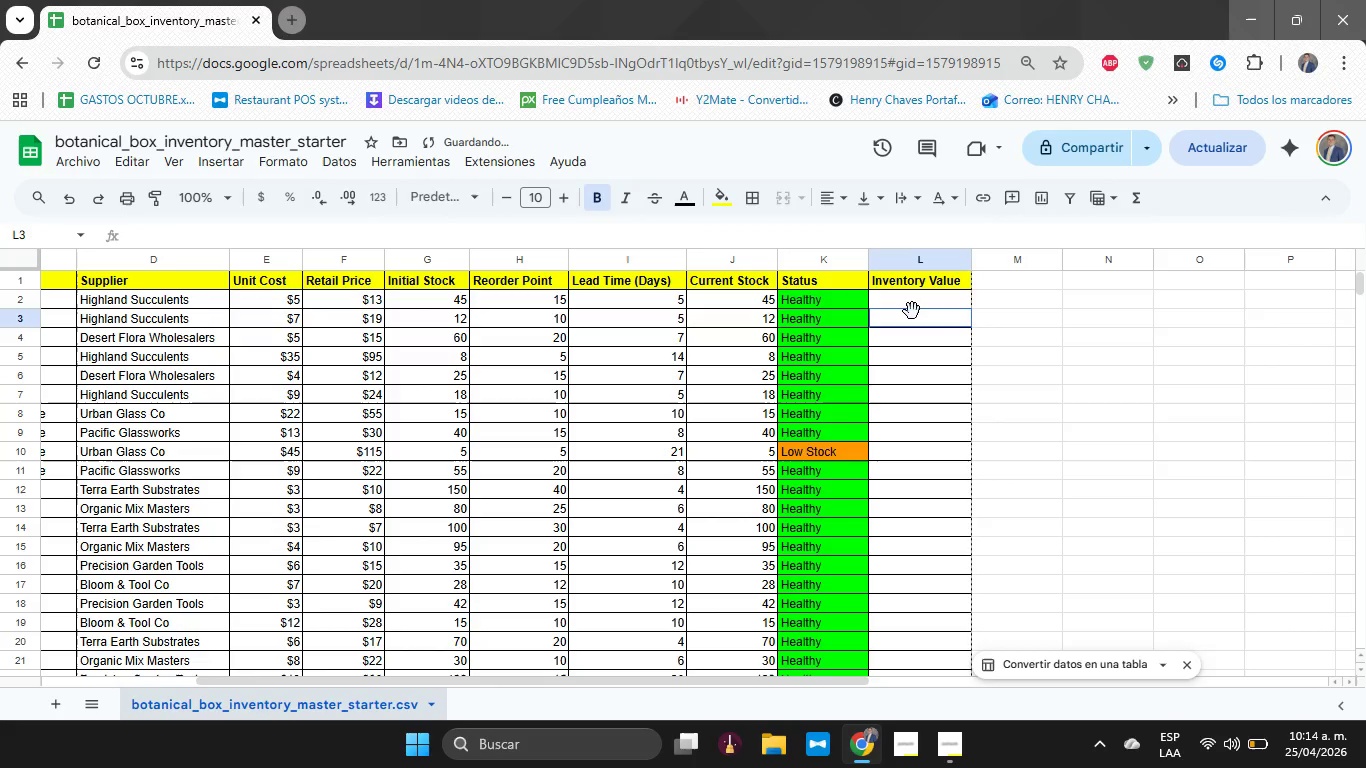 
left_click([912, 311])
 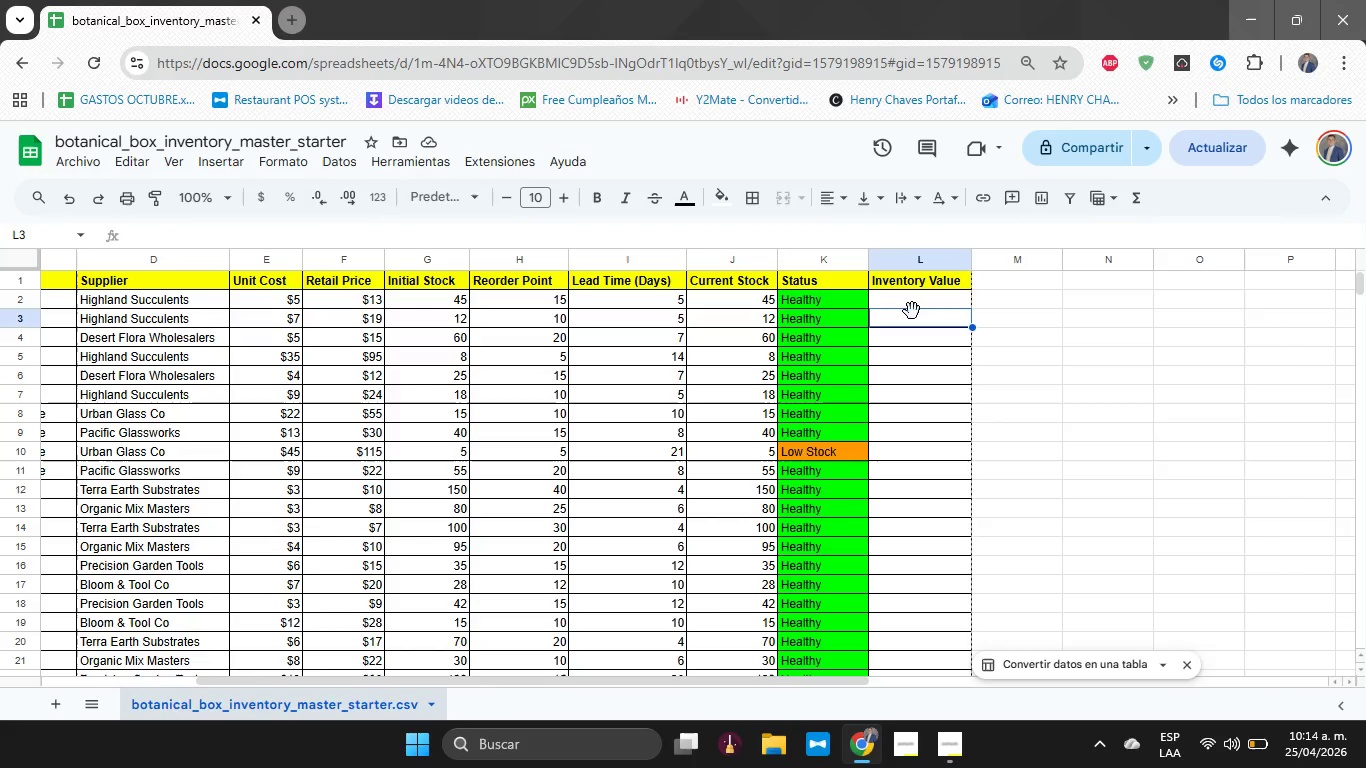 
wait(6.5)
 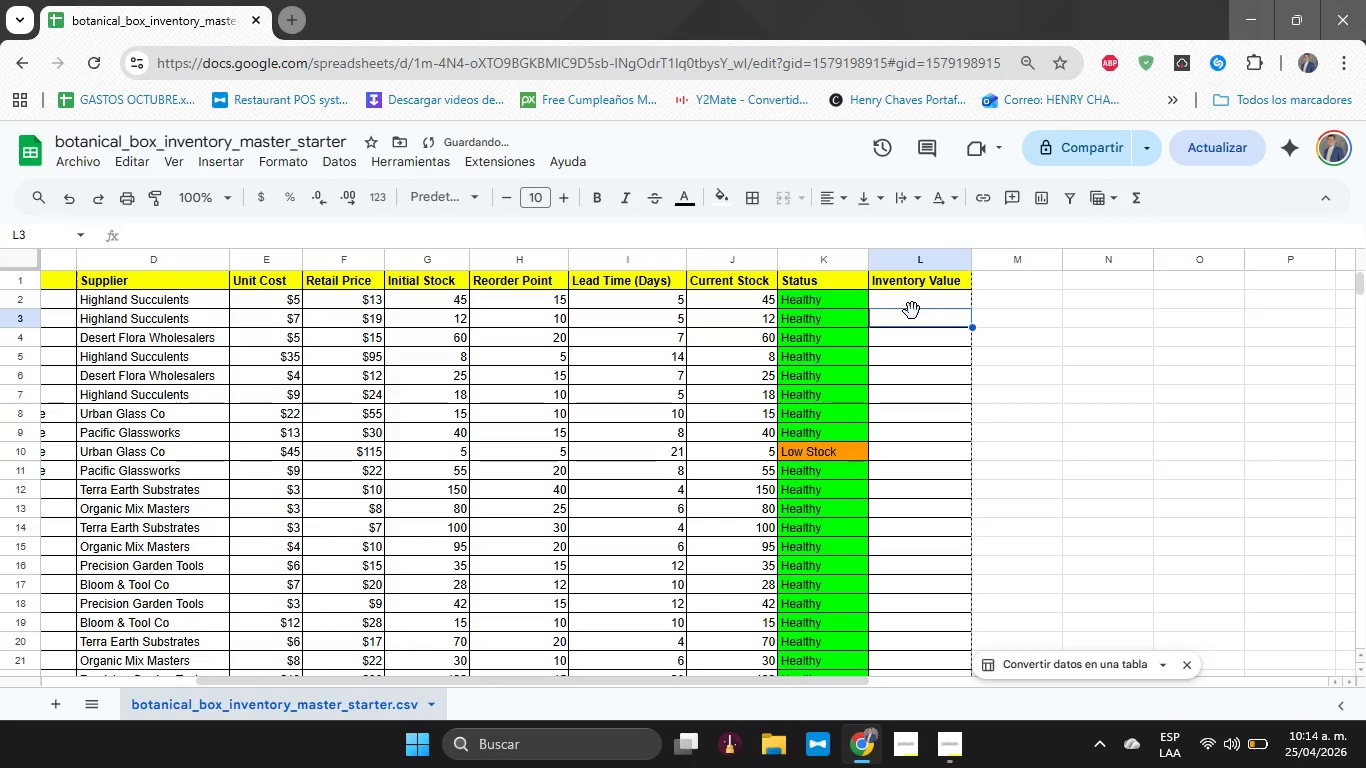 
left_click([906, 396])
 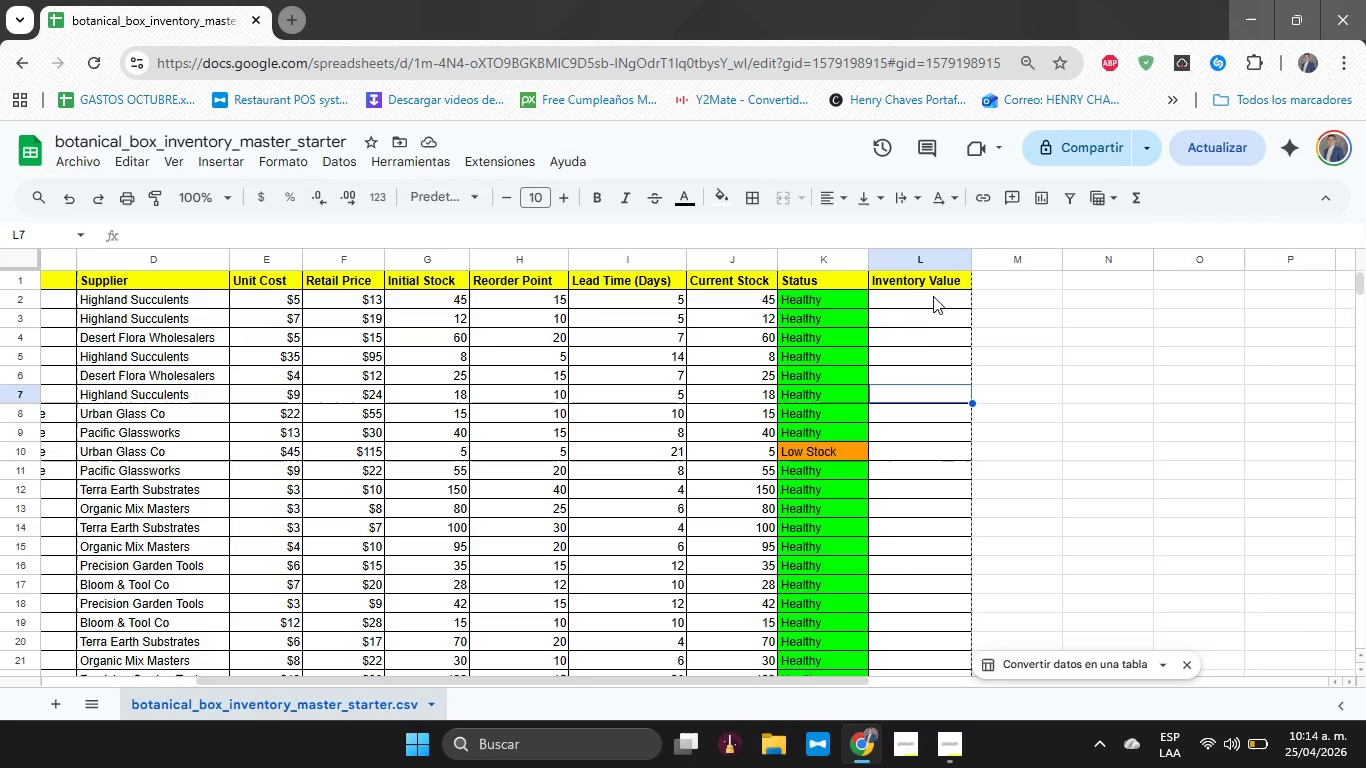 
left_click([927, 290])
 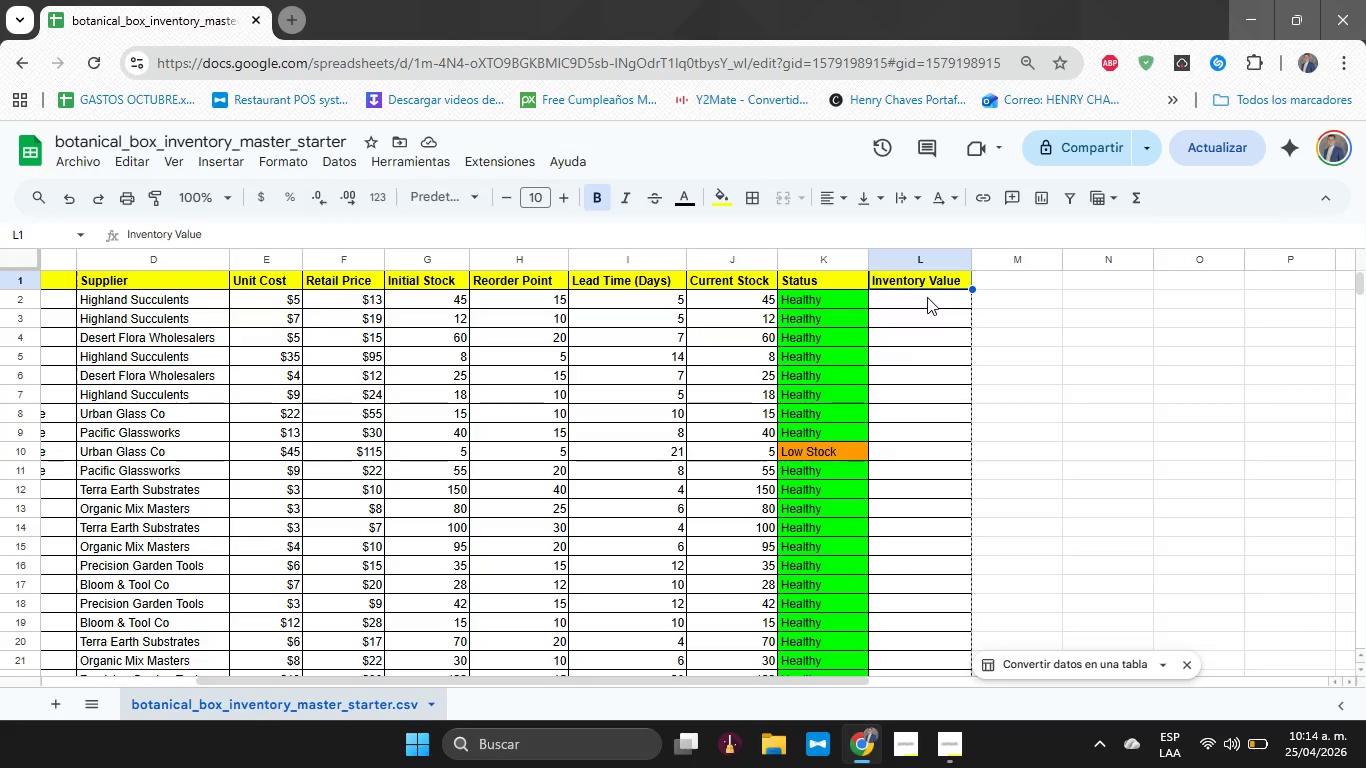 
left_click([927, 297])
 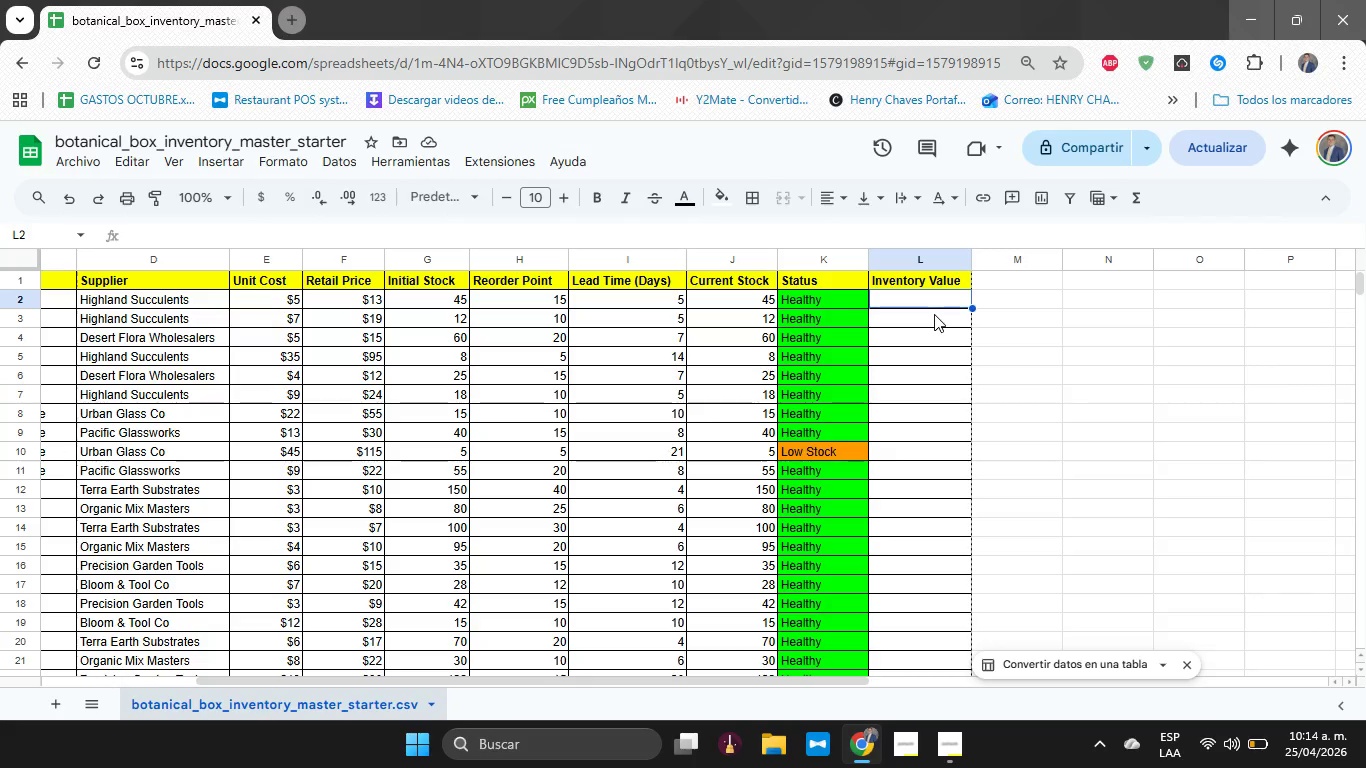 
key(Shift+0)
 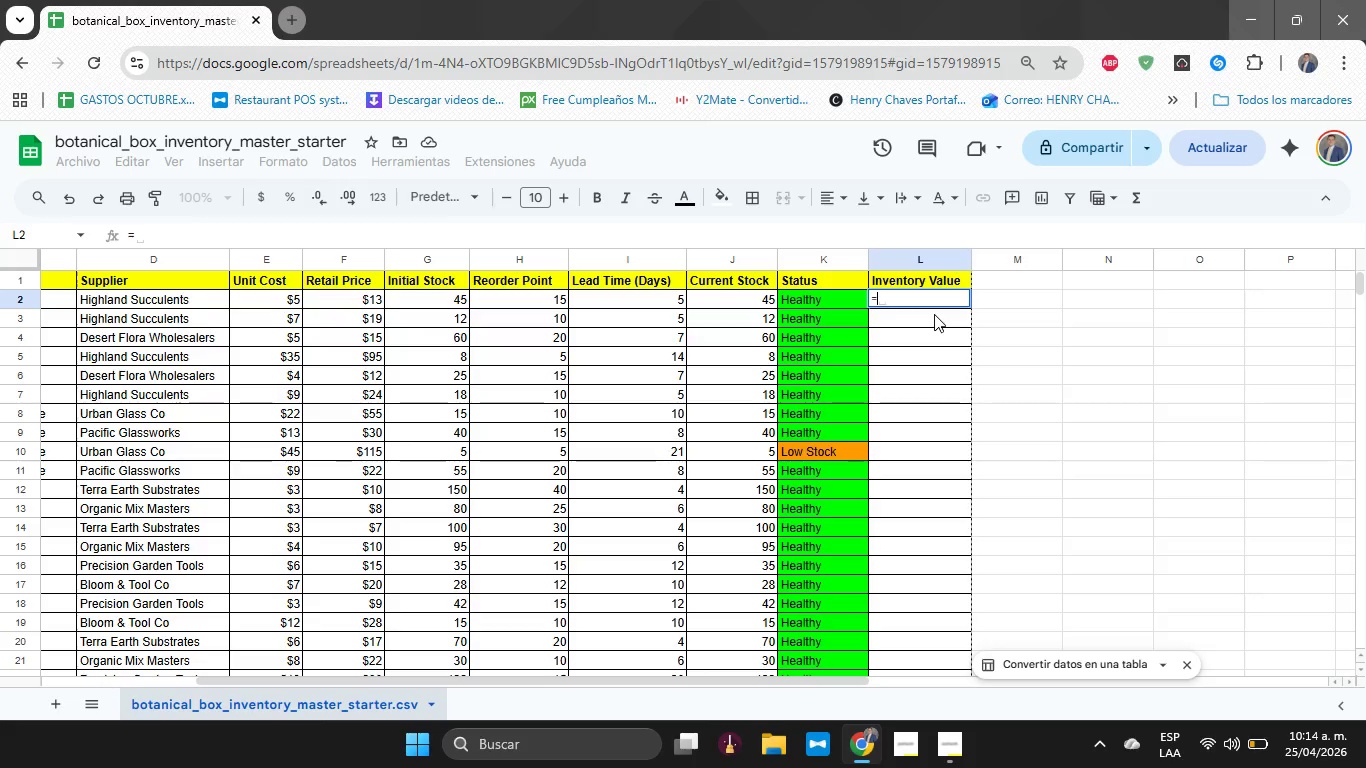 
wait(7.28)
 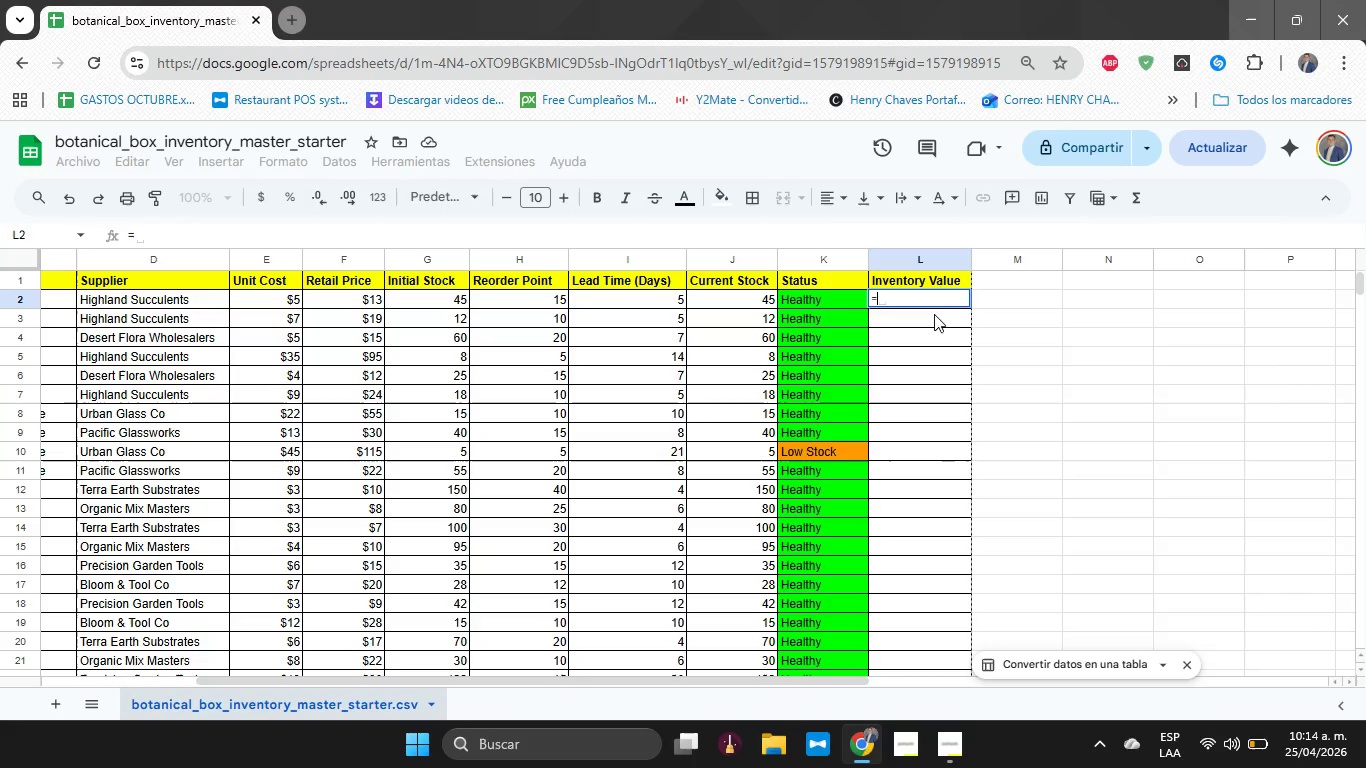 
type(J2+E2)
 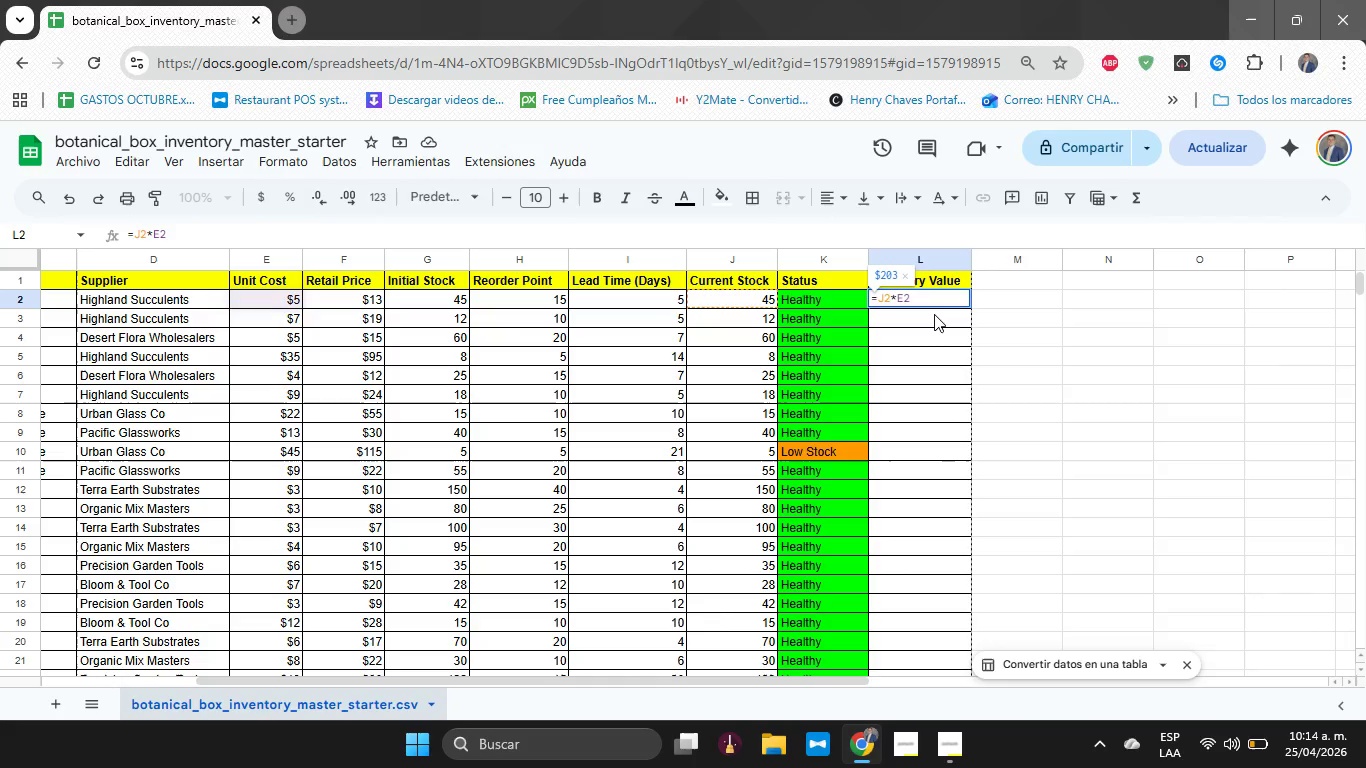 
key(Enter)
 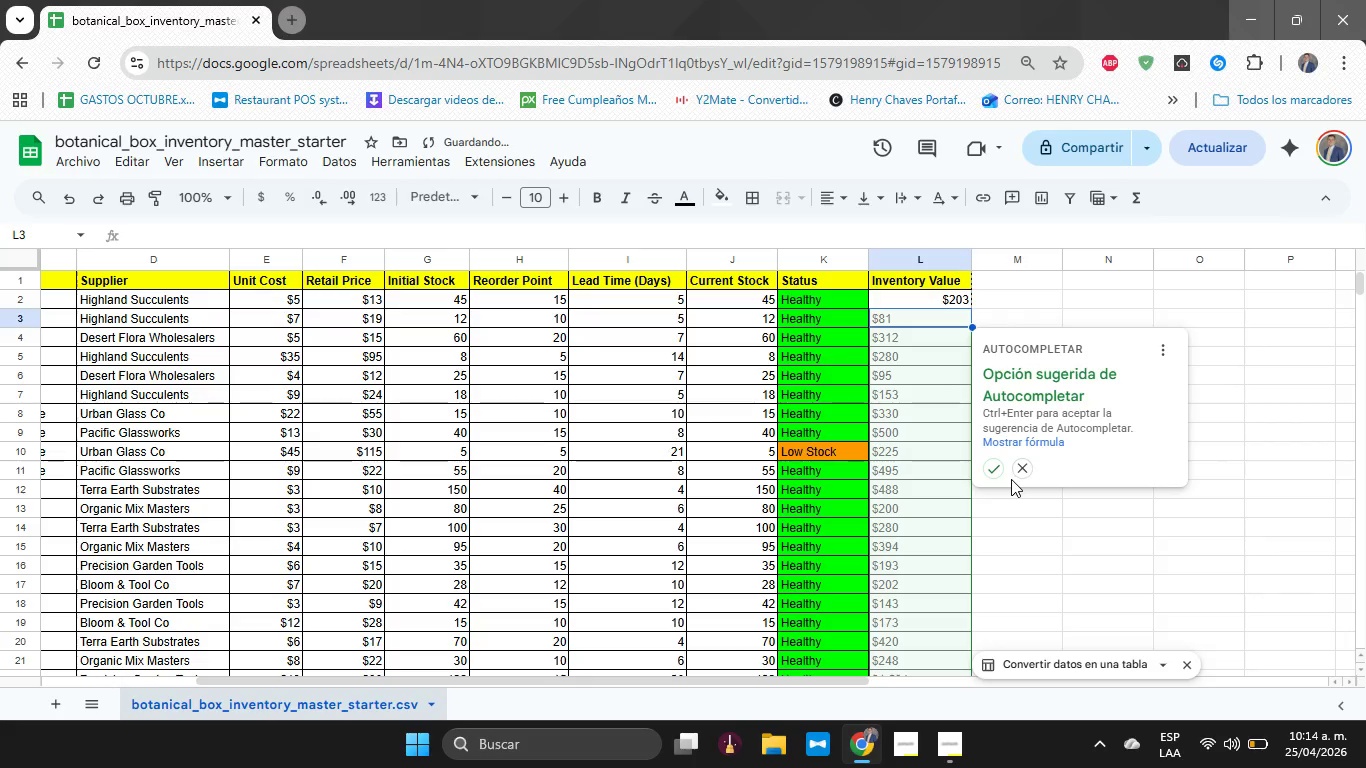 
left_click([994, 462])
 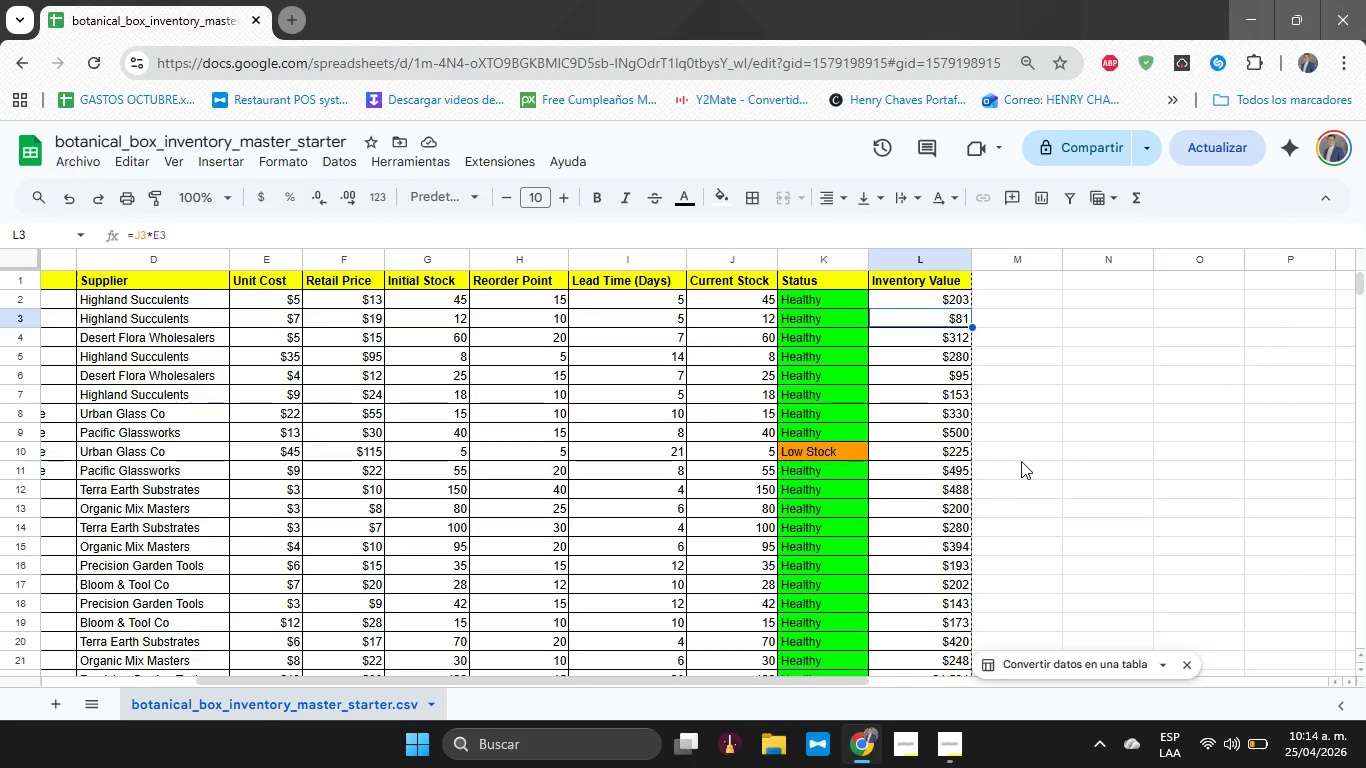 
wait(13.12)
 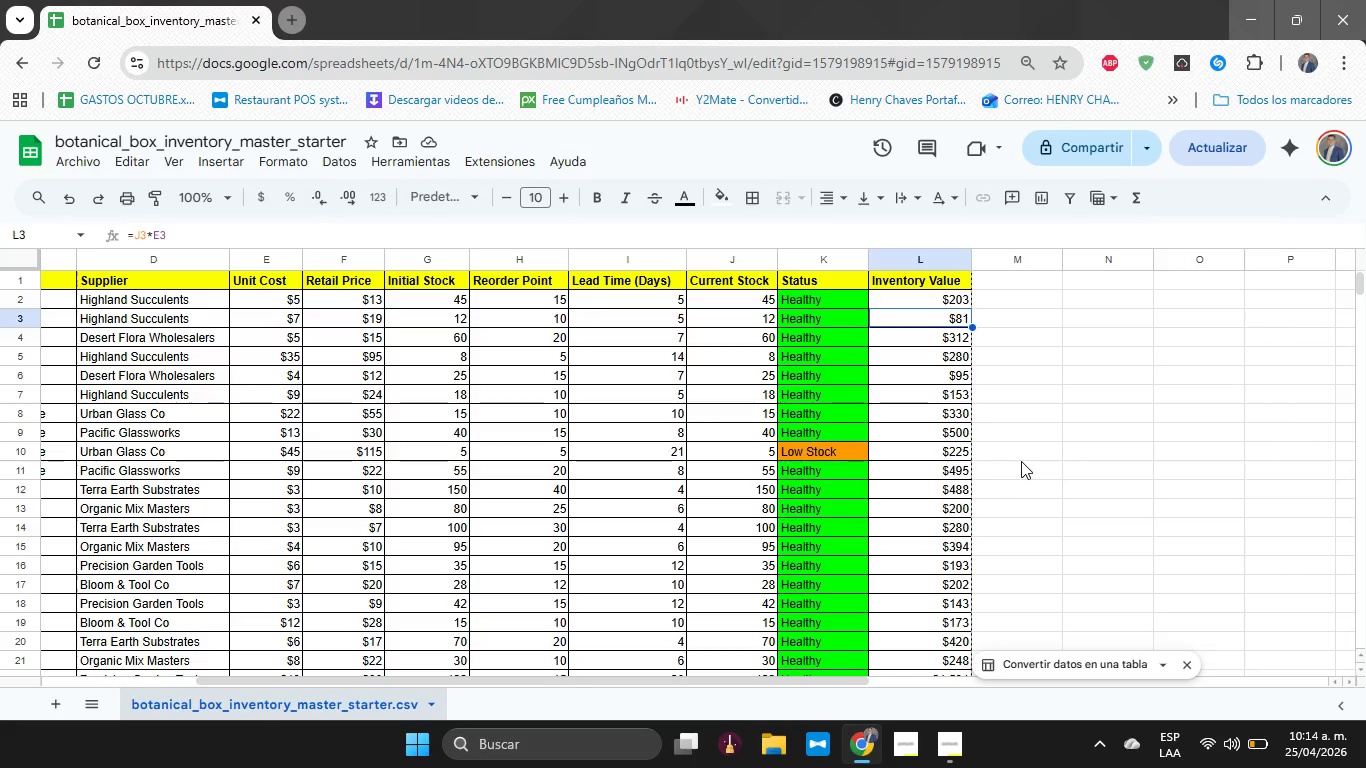 
left_click([1029, 279])
 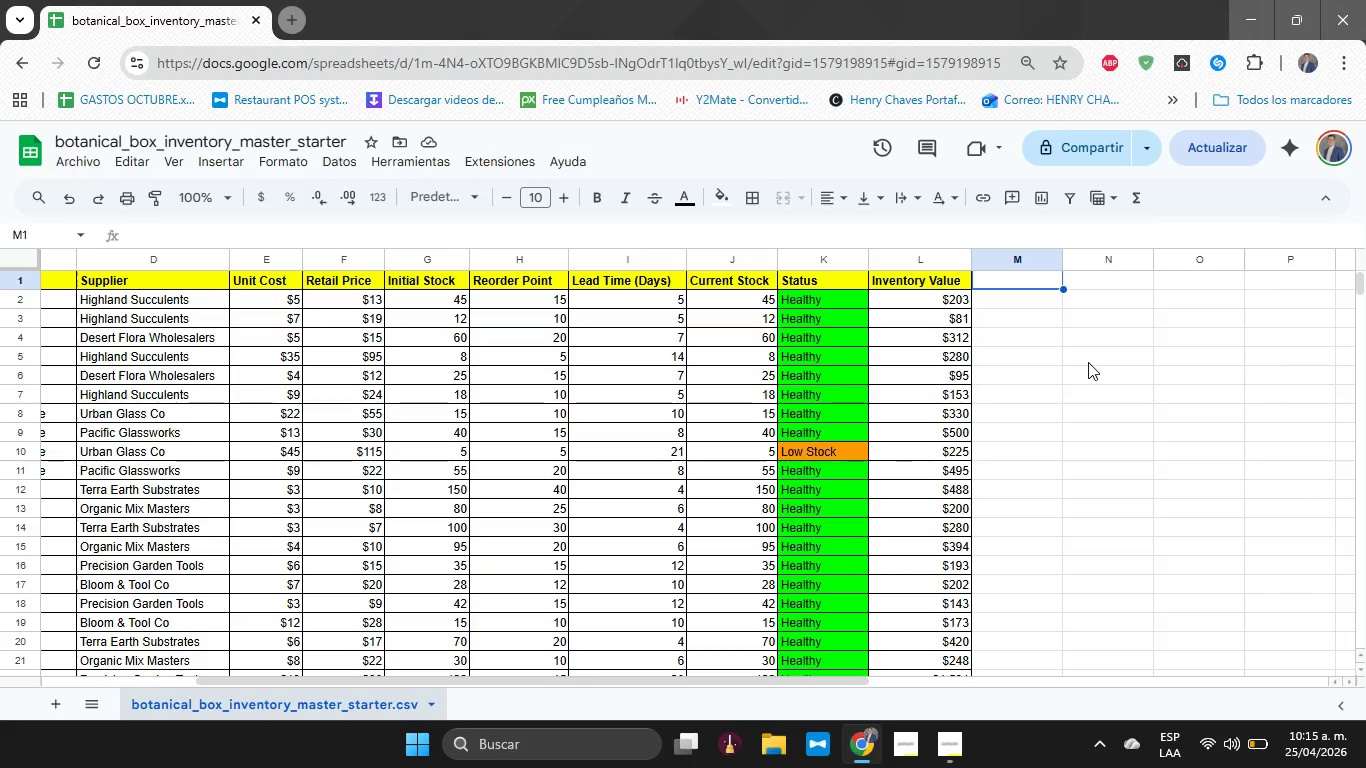 
wait(34.76)
 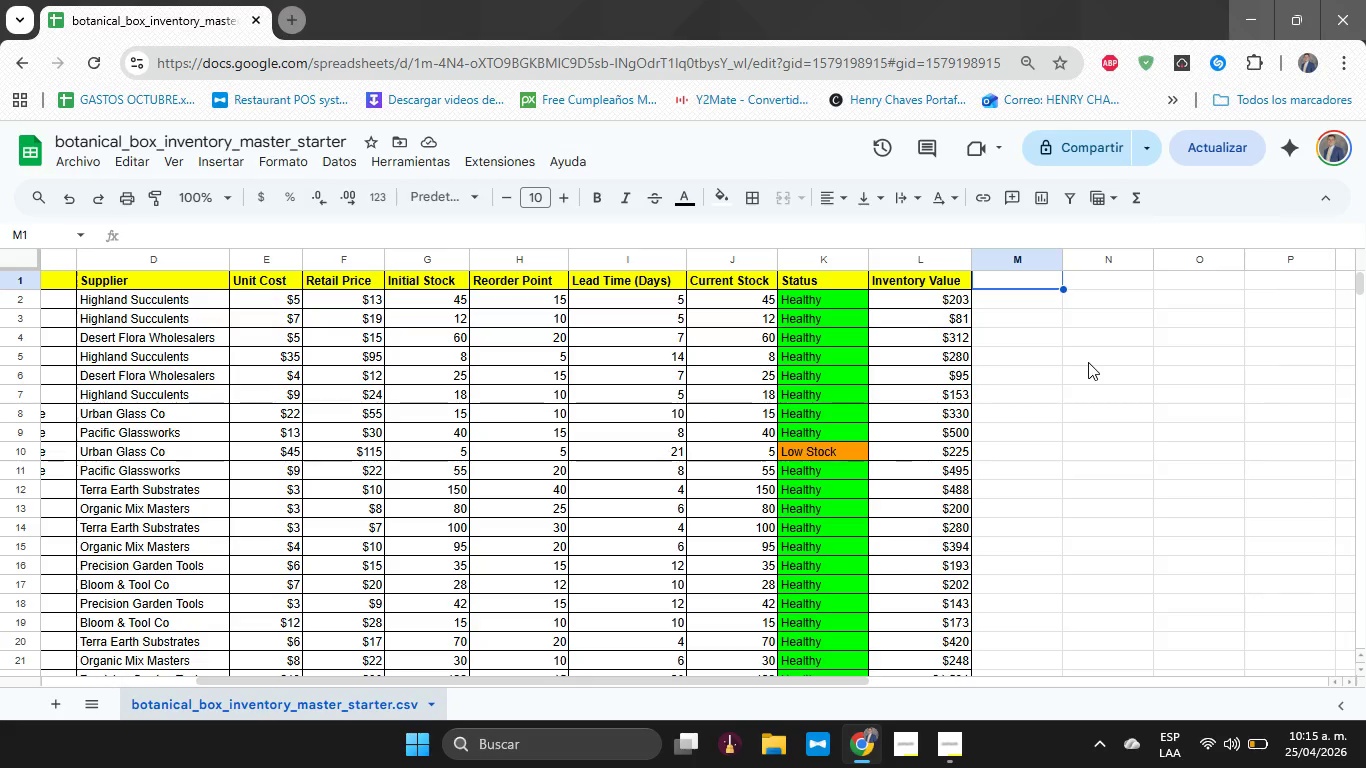 
type(Potential Reveni)
key(Backspace)
type(ue)
 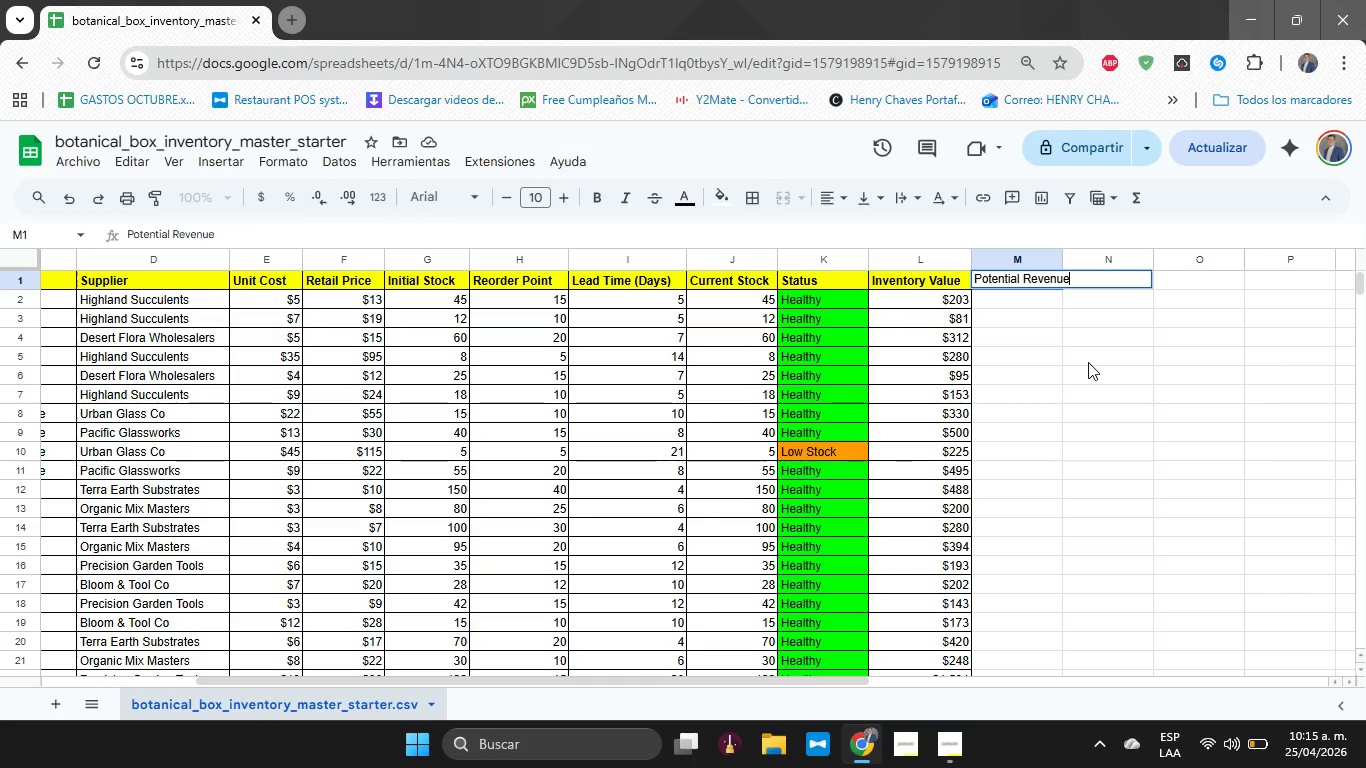 
key(Enter)
 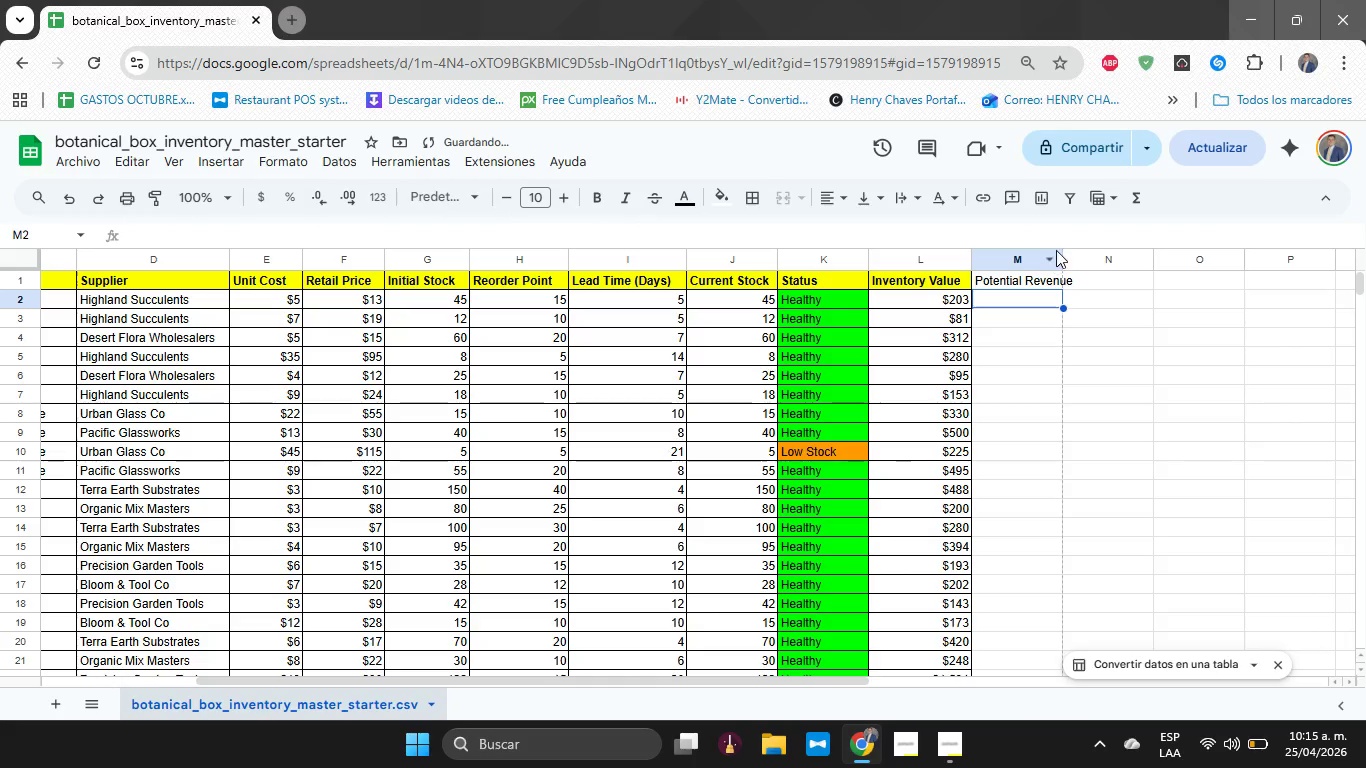 
left_click_drag(start_coordinate=[1062, 254], to_coordinate=[1081, 253])
 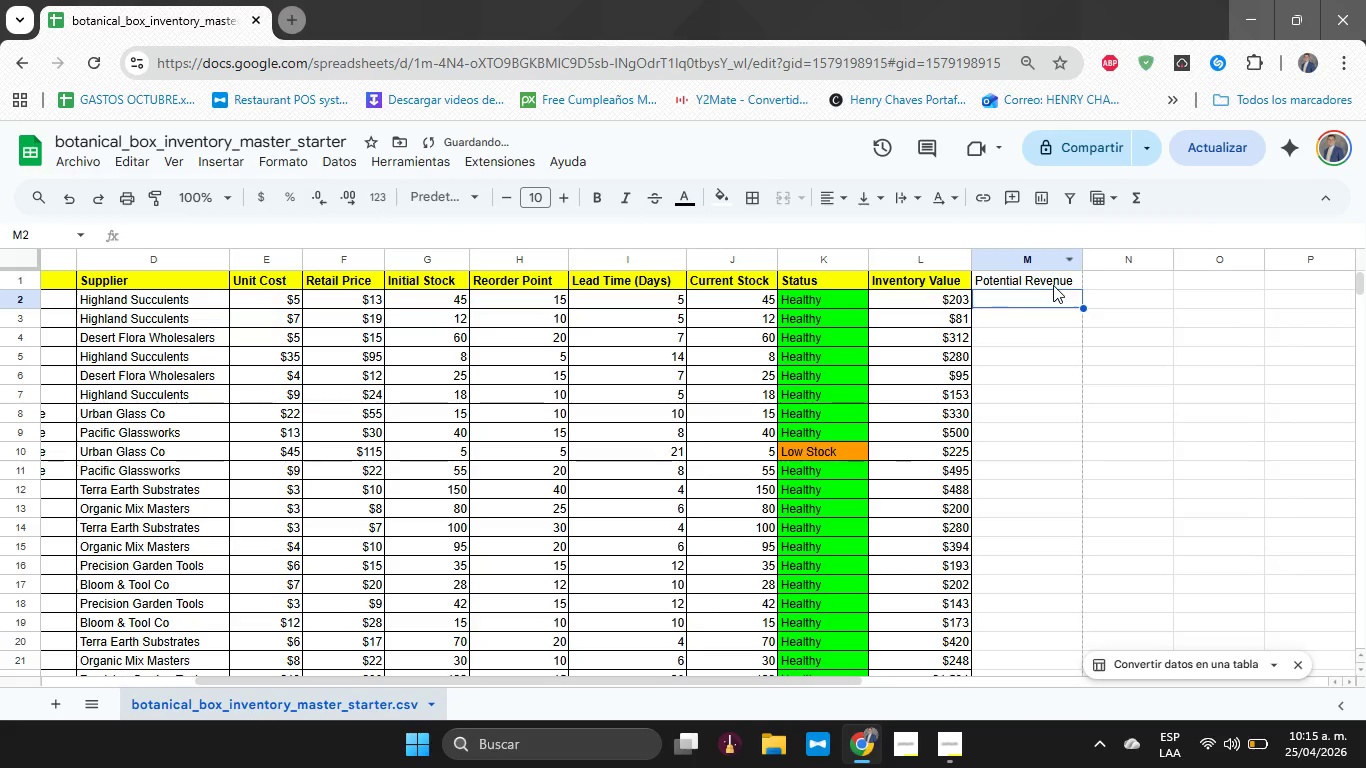 
left_click([1053, 285])
 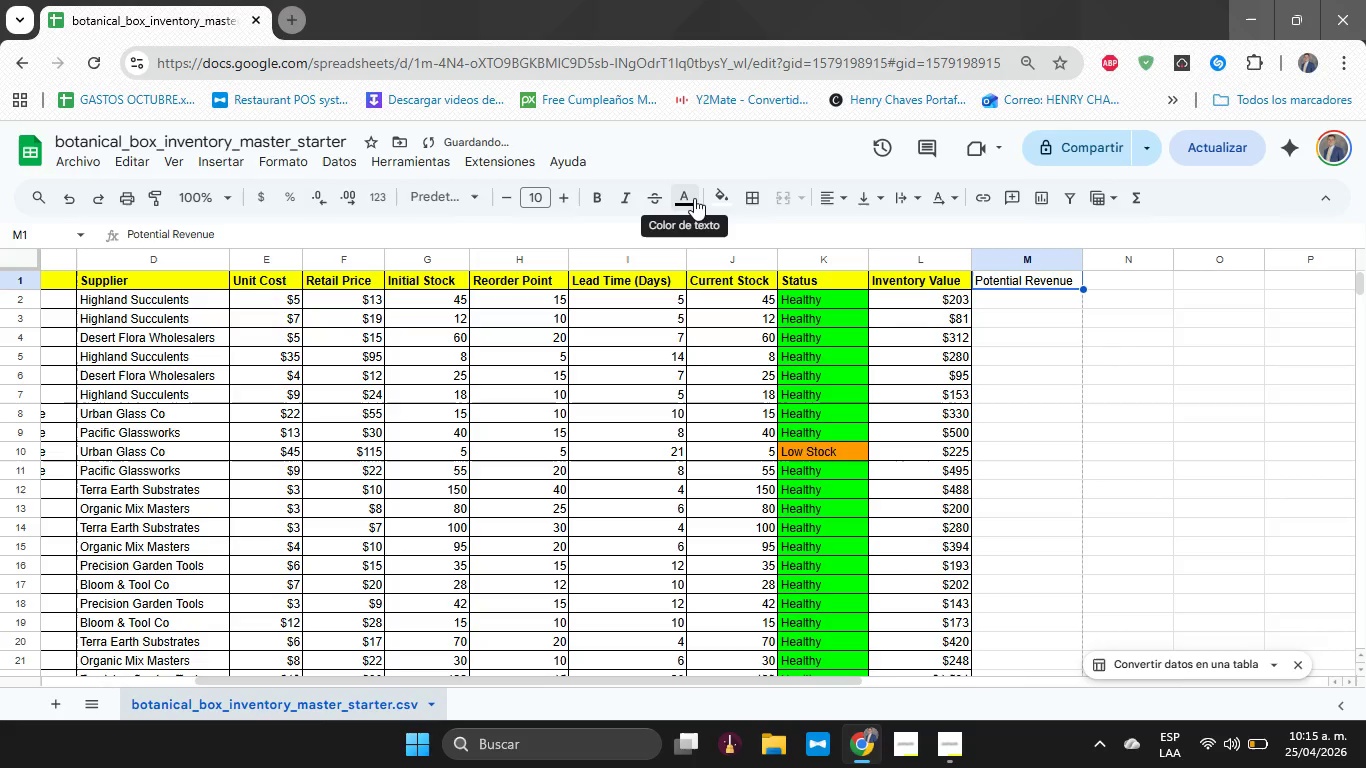 
left_click([712, 201])
 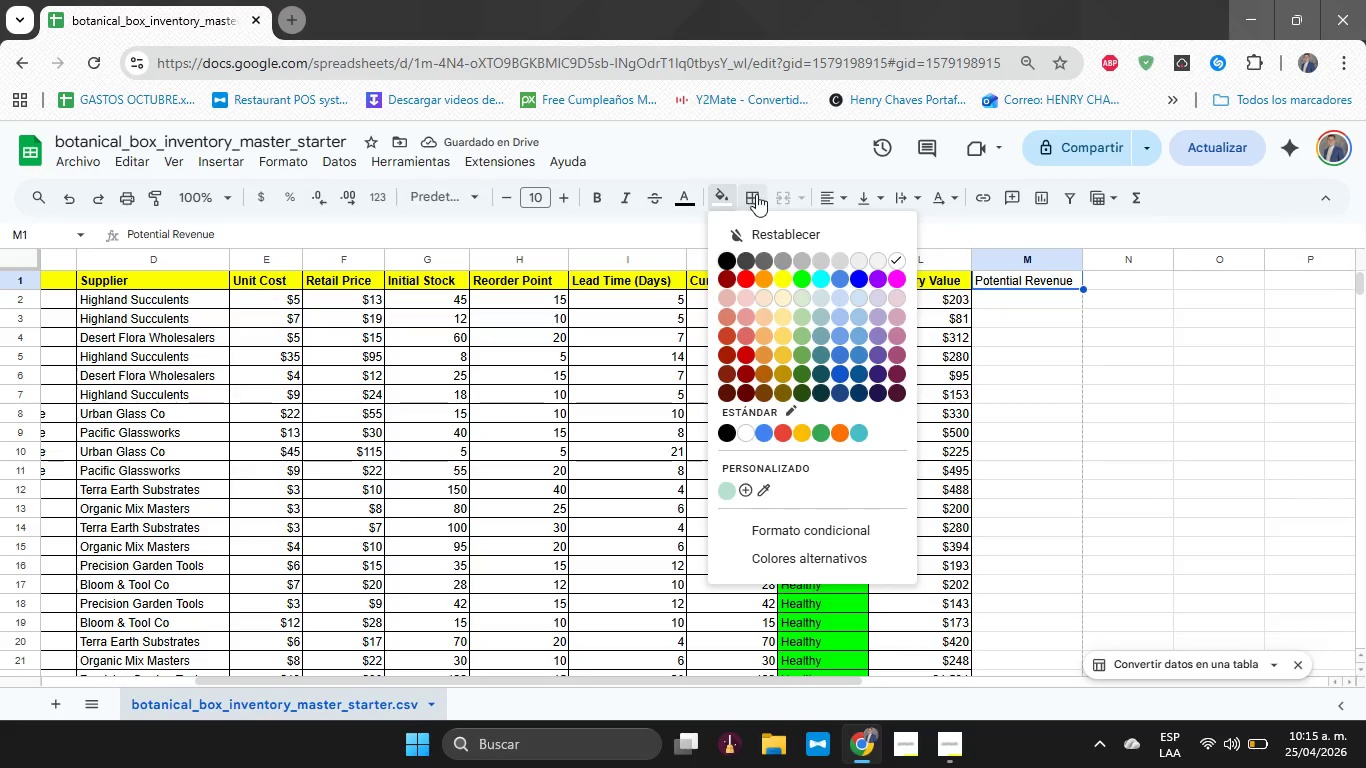 
left_click([756, 193])
 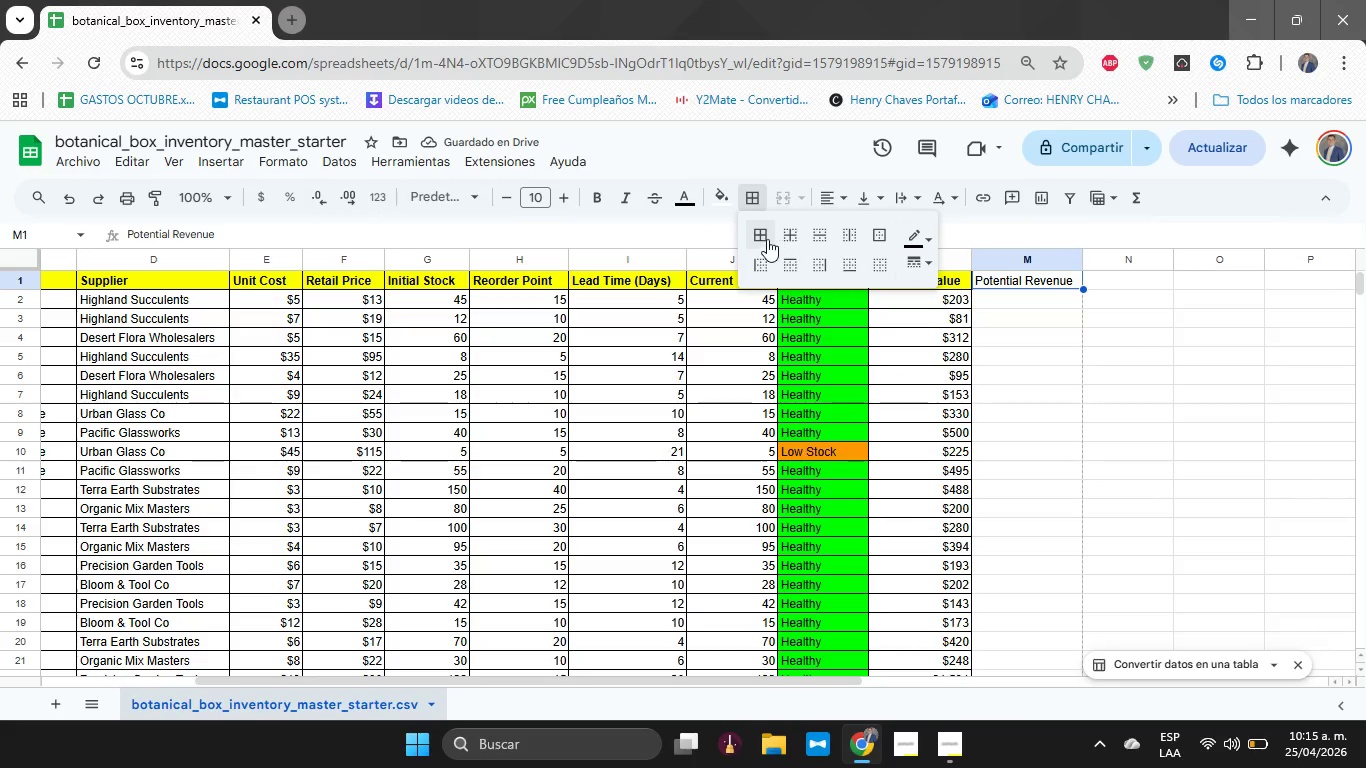 
left_click([767, 239])
 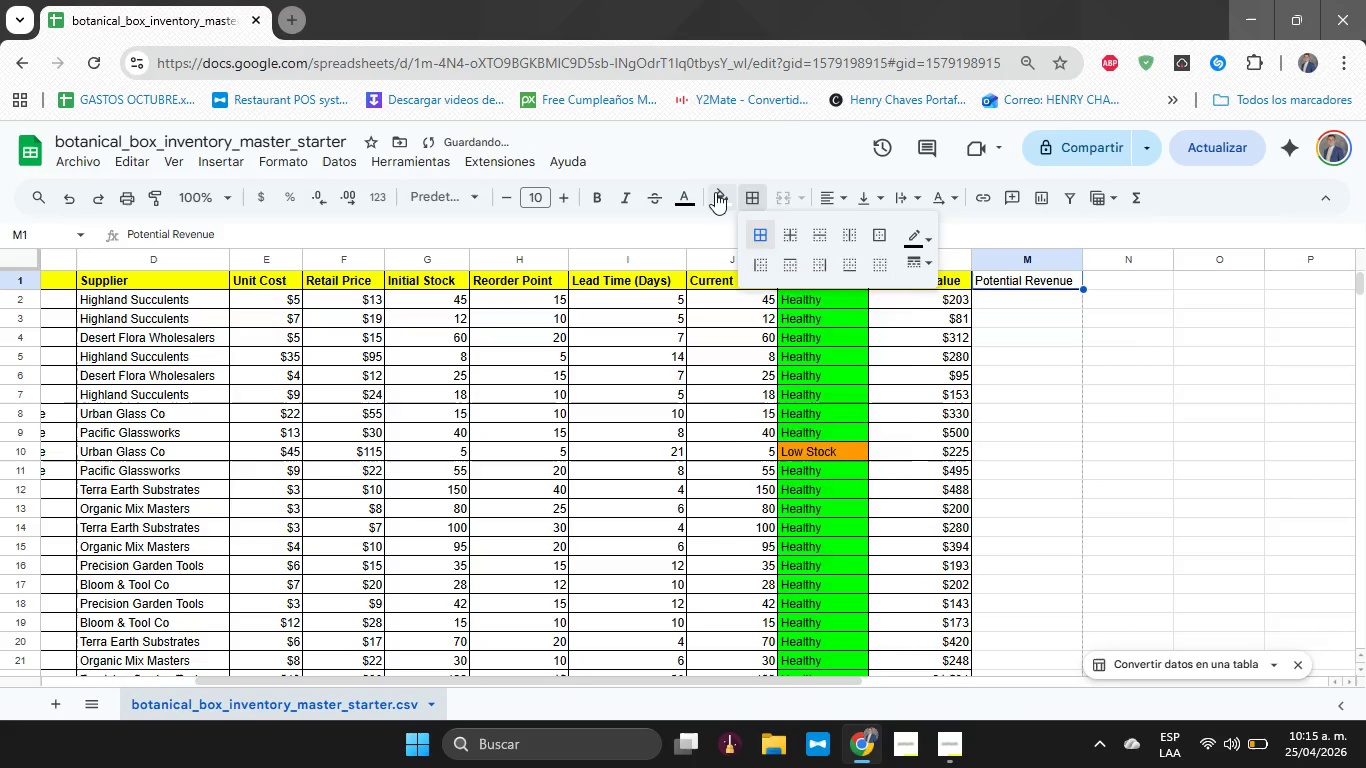 
left_click([715, 192])